 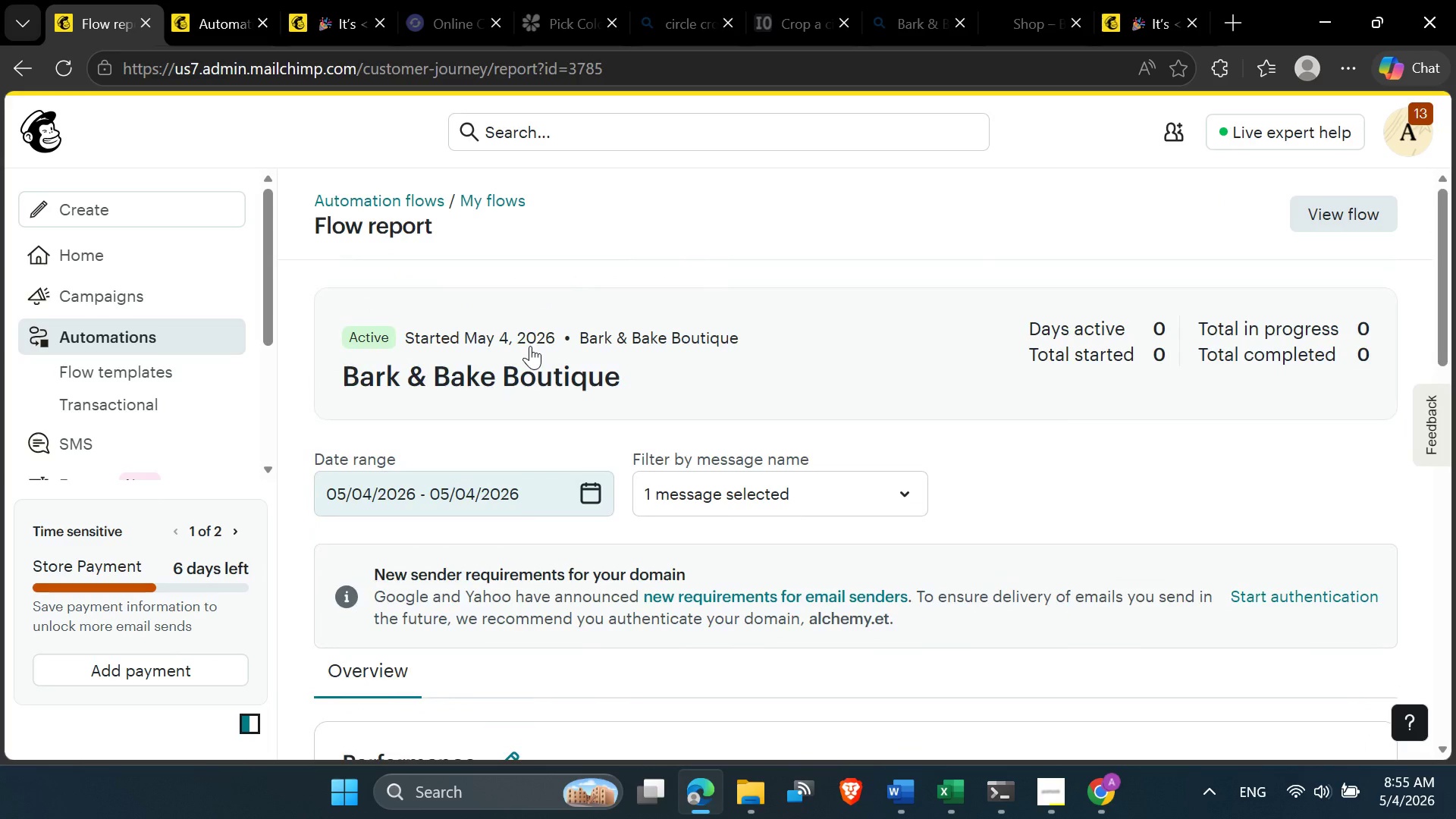 
scroll: coordinate [530, 346], scroll_direction: up, amount: 1.0
 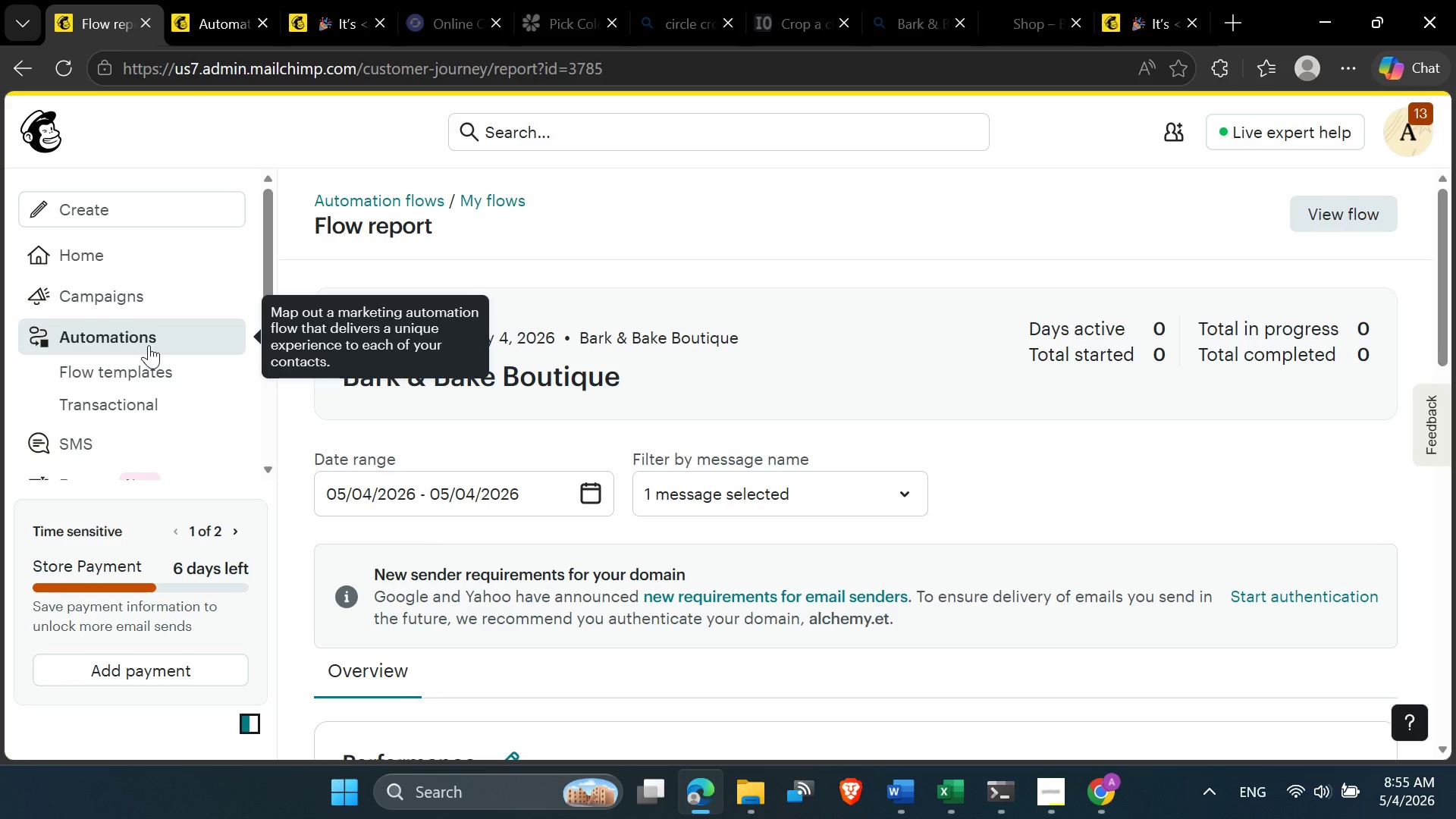 
left_click([136, 346])
 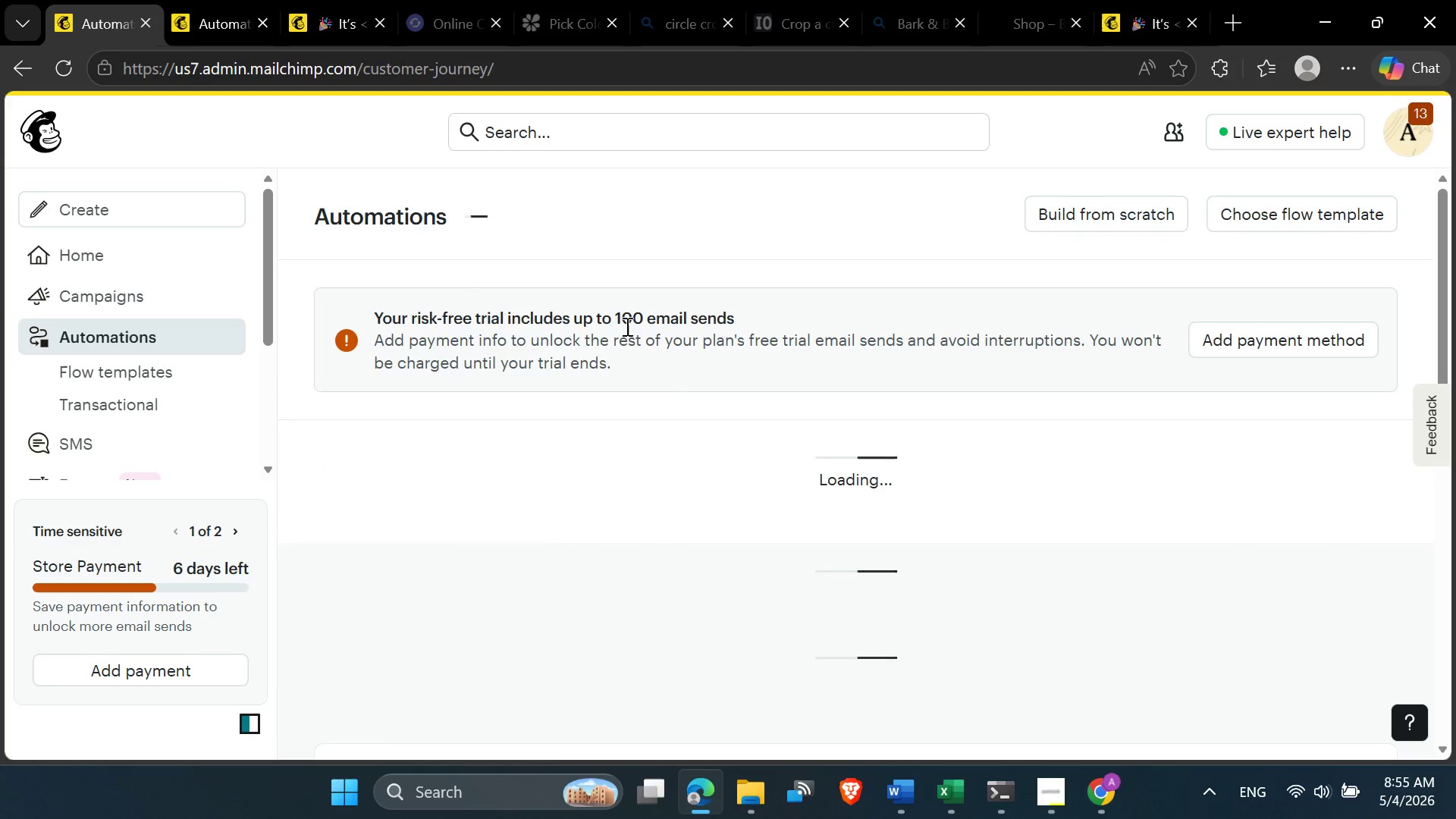 
scroll: coordinate [626, 326], scroll_direction: down, amount: 3.0
 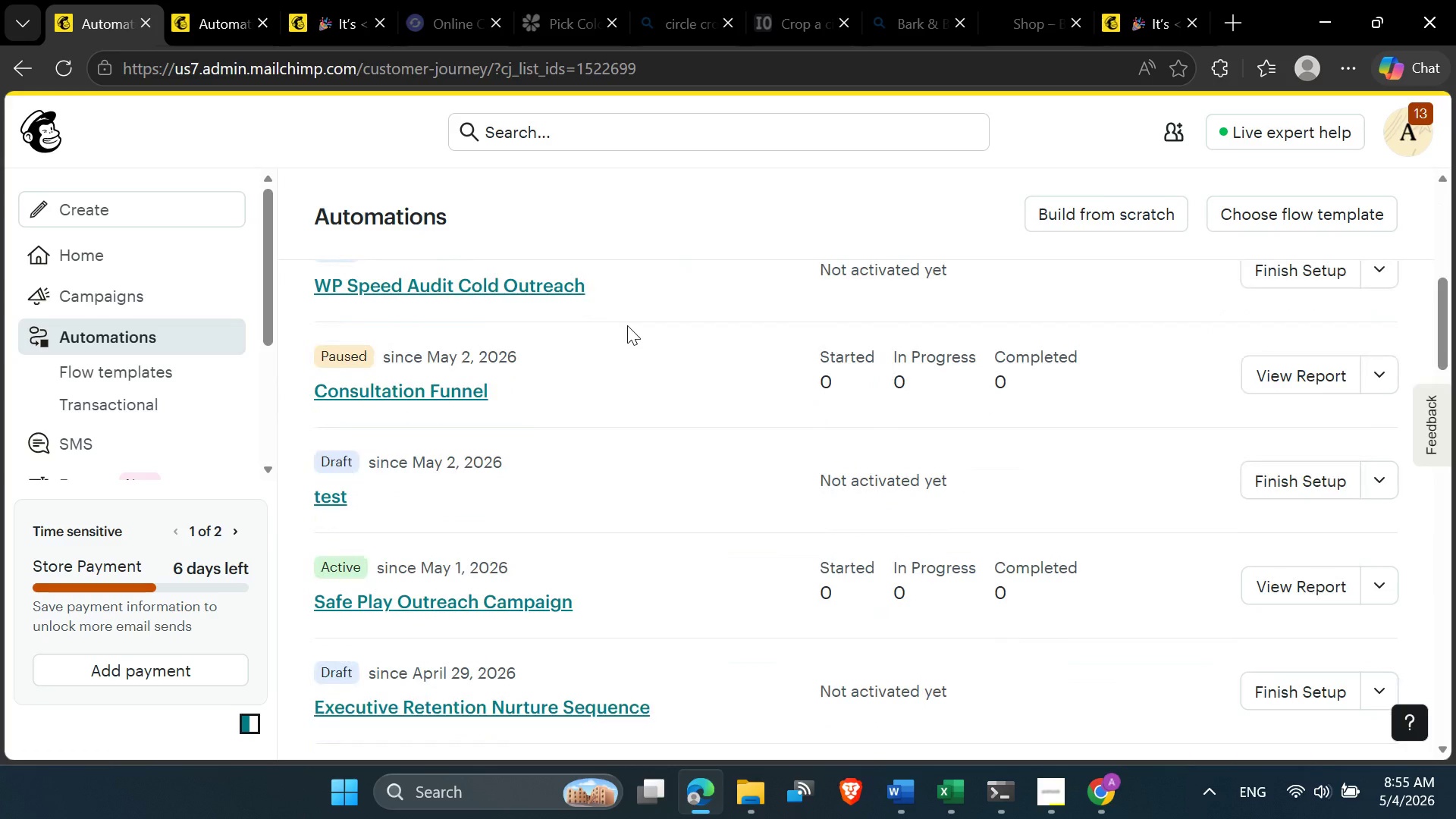 
scroll: coordinate [627, 328], scroll_direction: up, amount: 4.0
 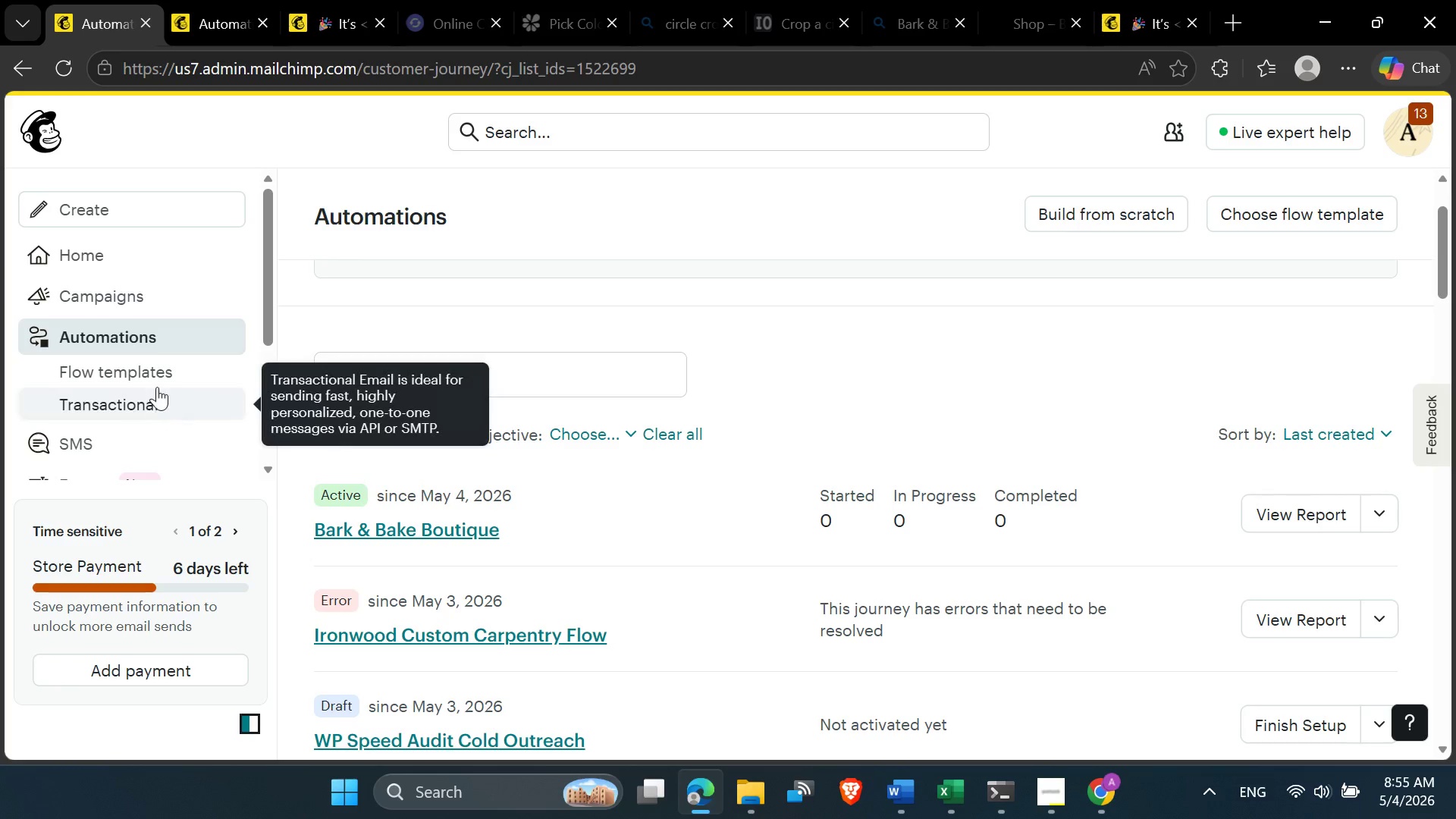 
left_click([157, 343])
 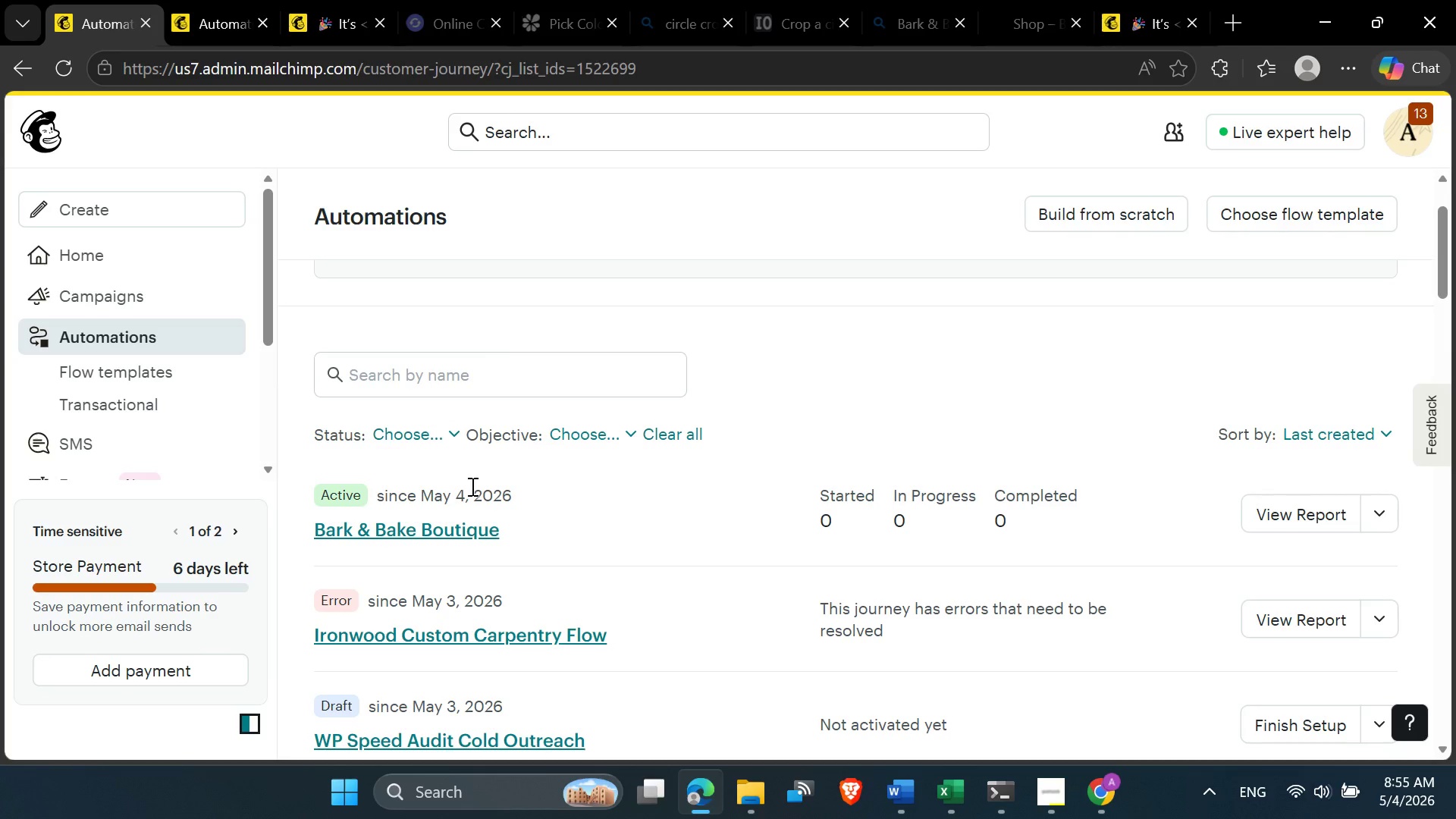 
left_click([108, 378])
 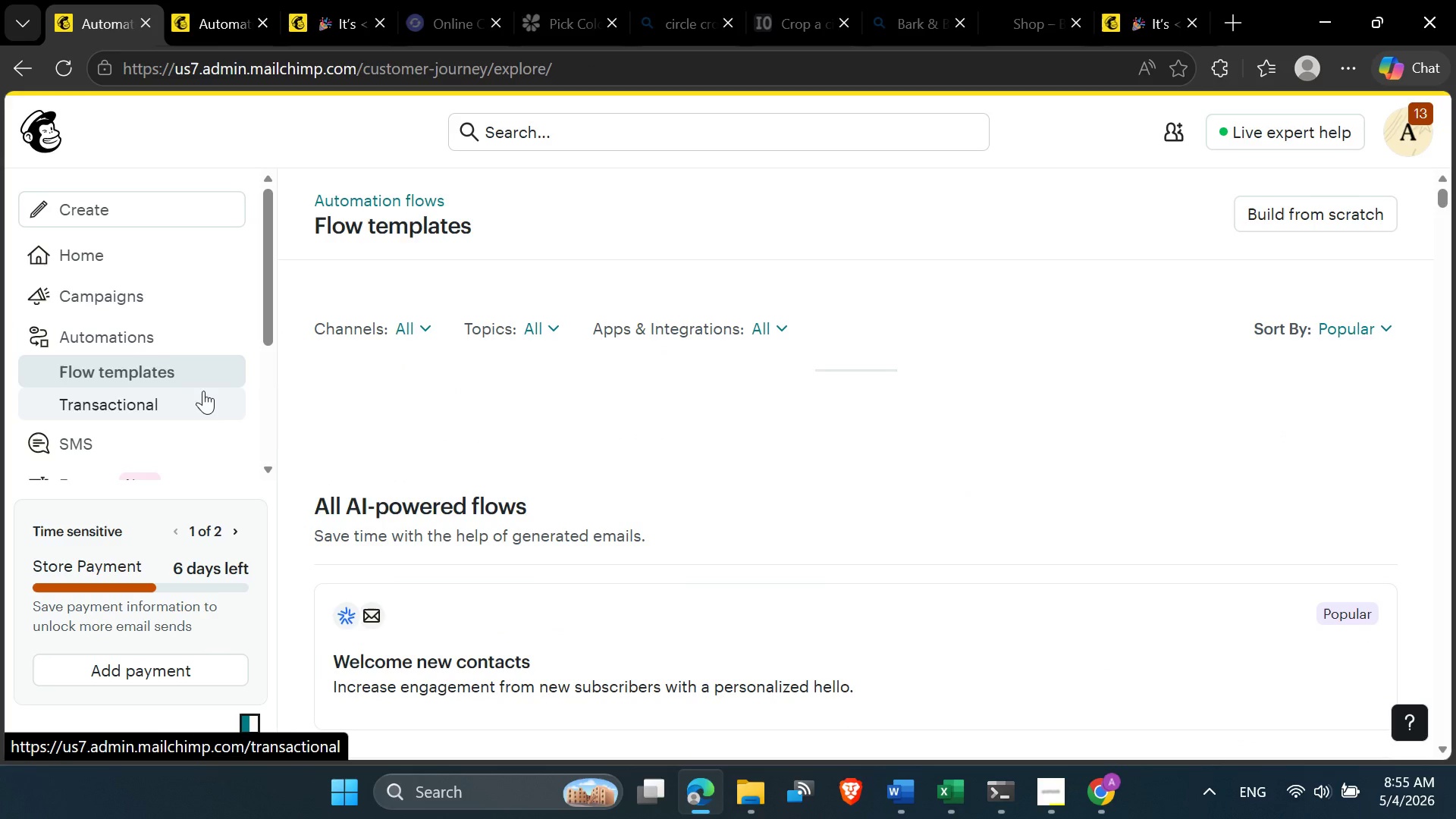 
left_click([116, 297])
 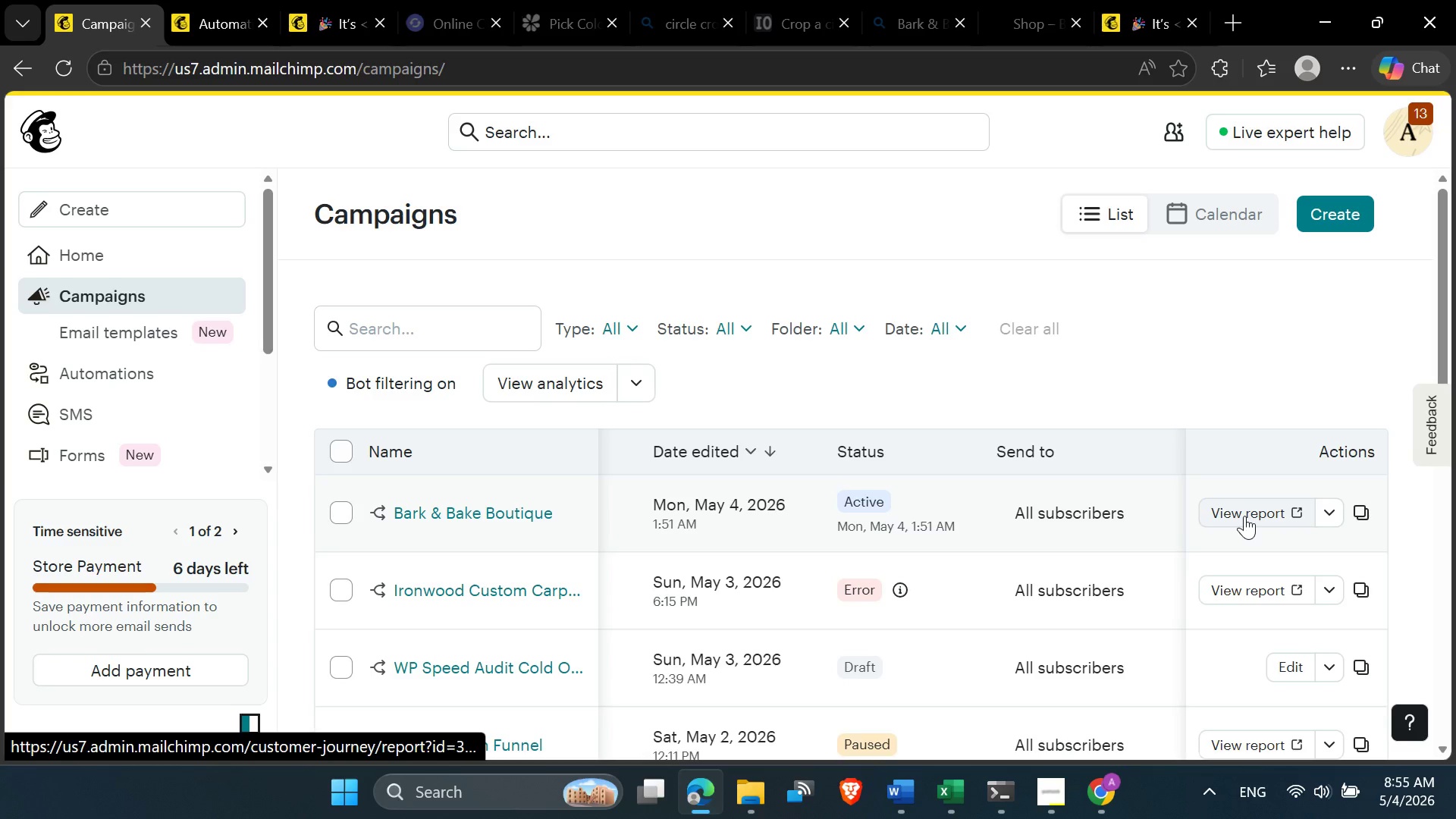 
wait(16.34)
 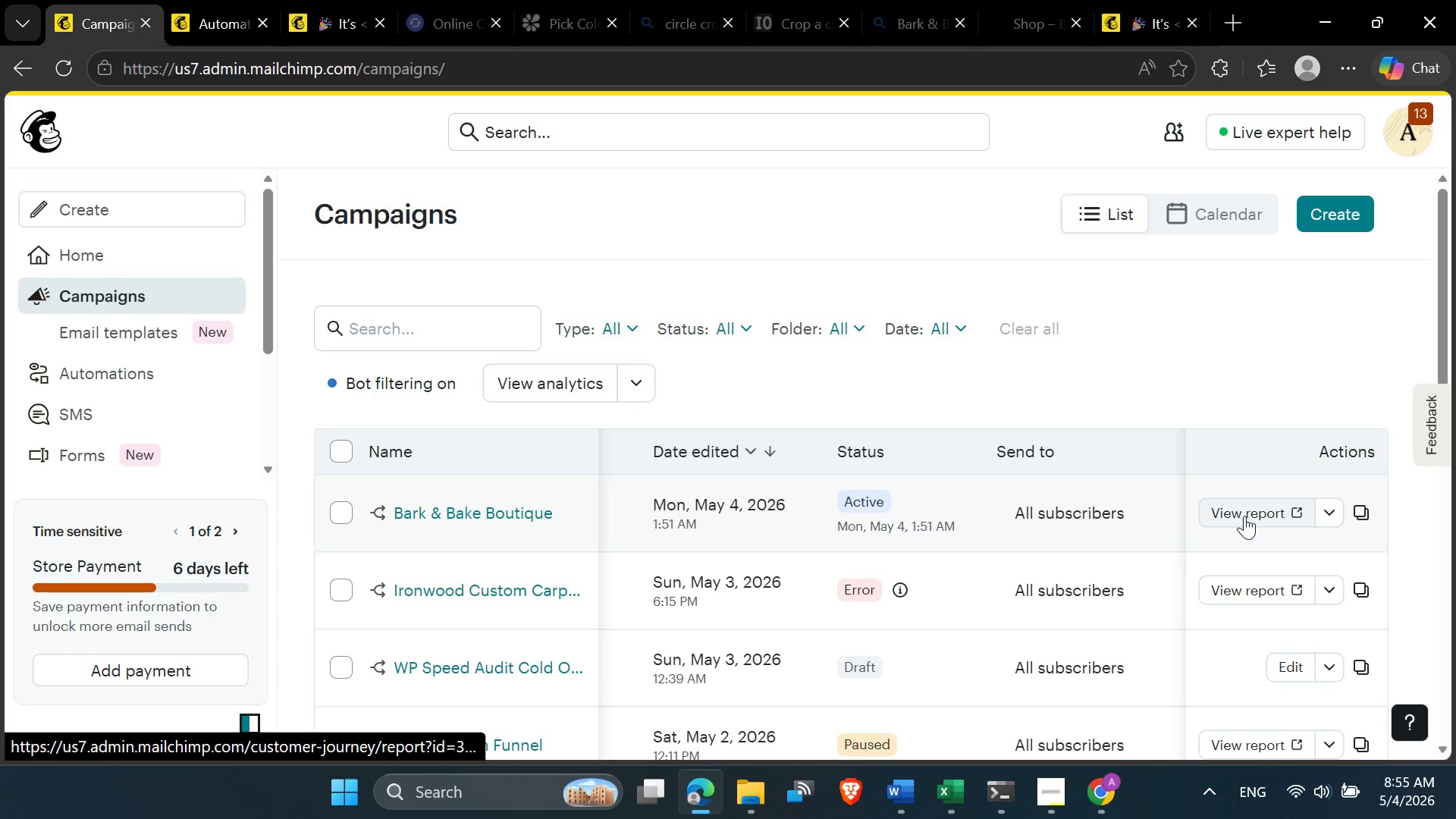 
left_click([596, 179])
 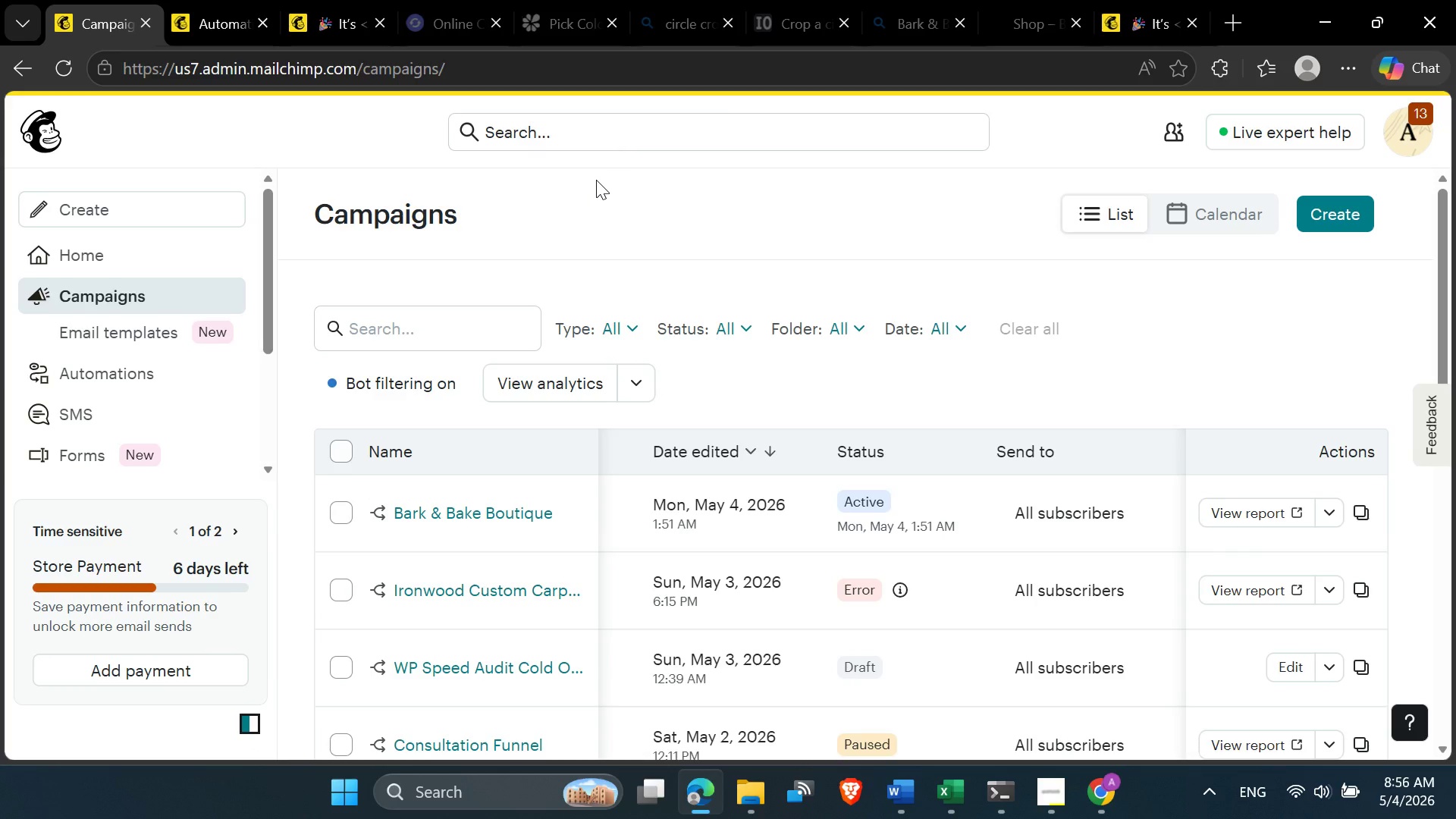 
key(PrintScreen)
 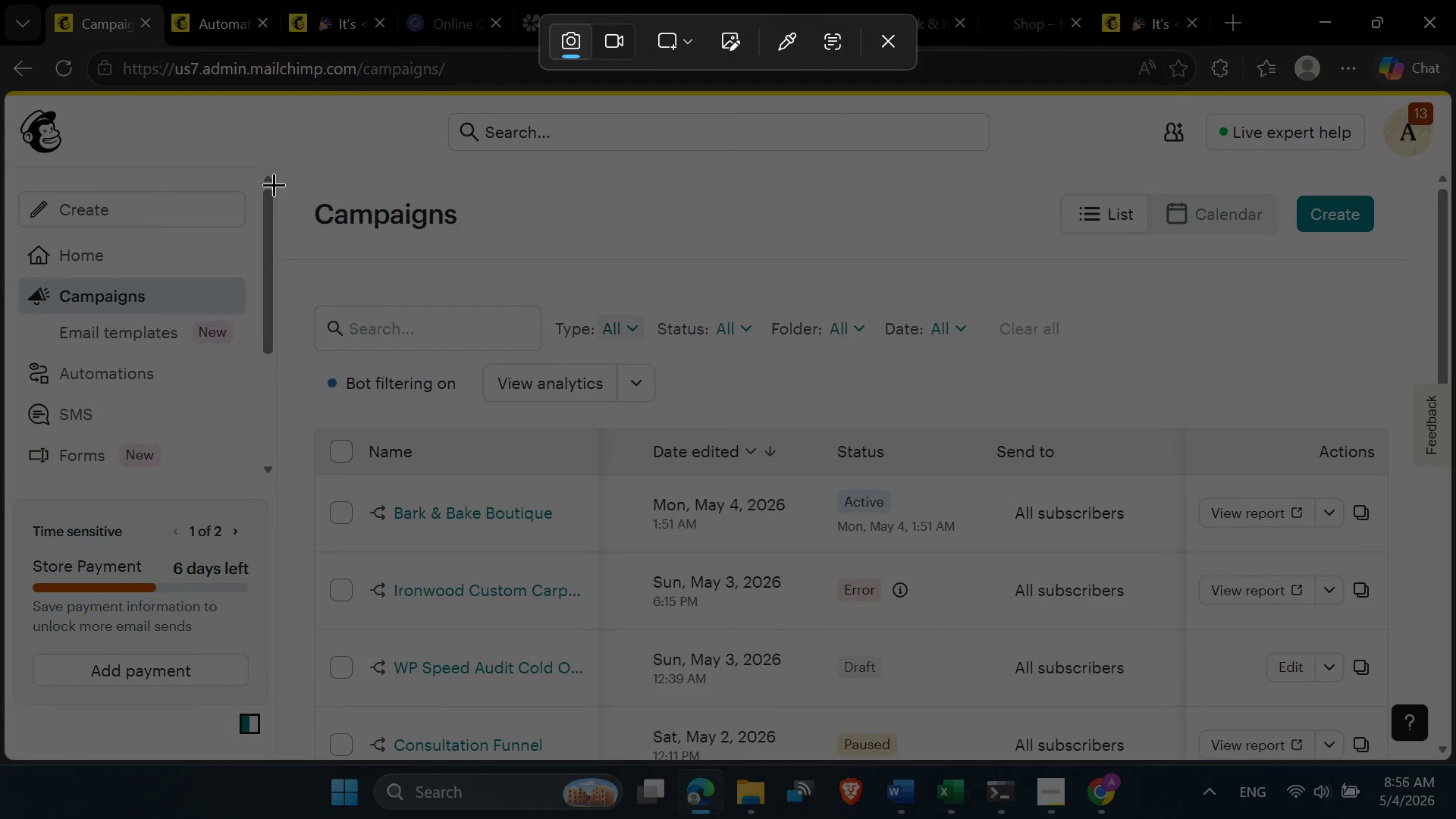 
left_click_drag(start_coordinate=[277, 175], to_coordinate=[1393, 551])
 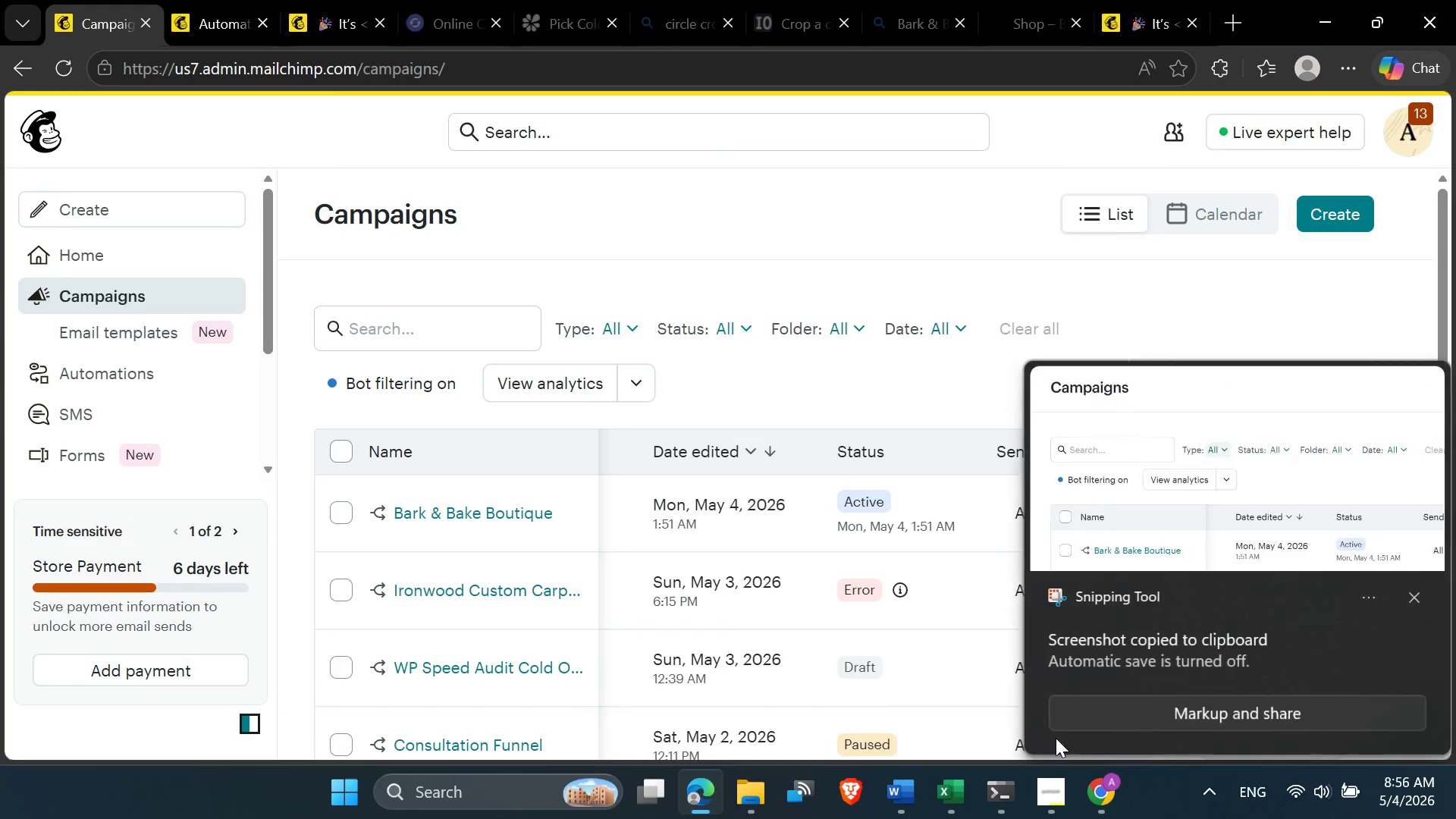 
left_click([1163, 500])
 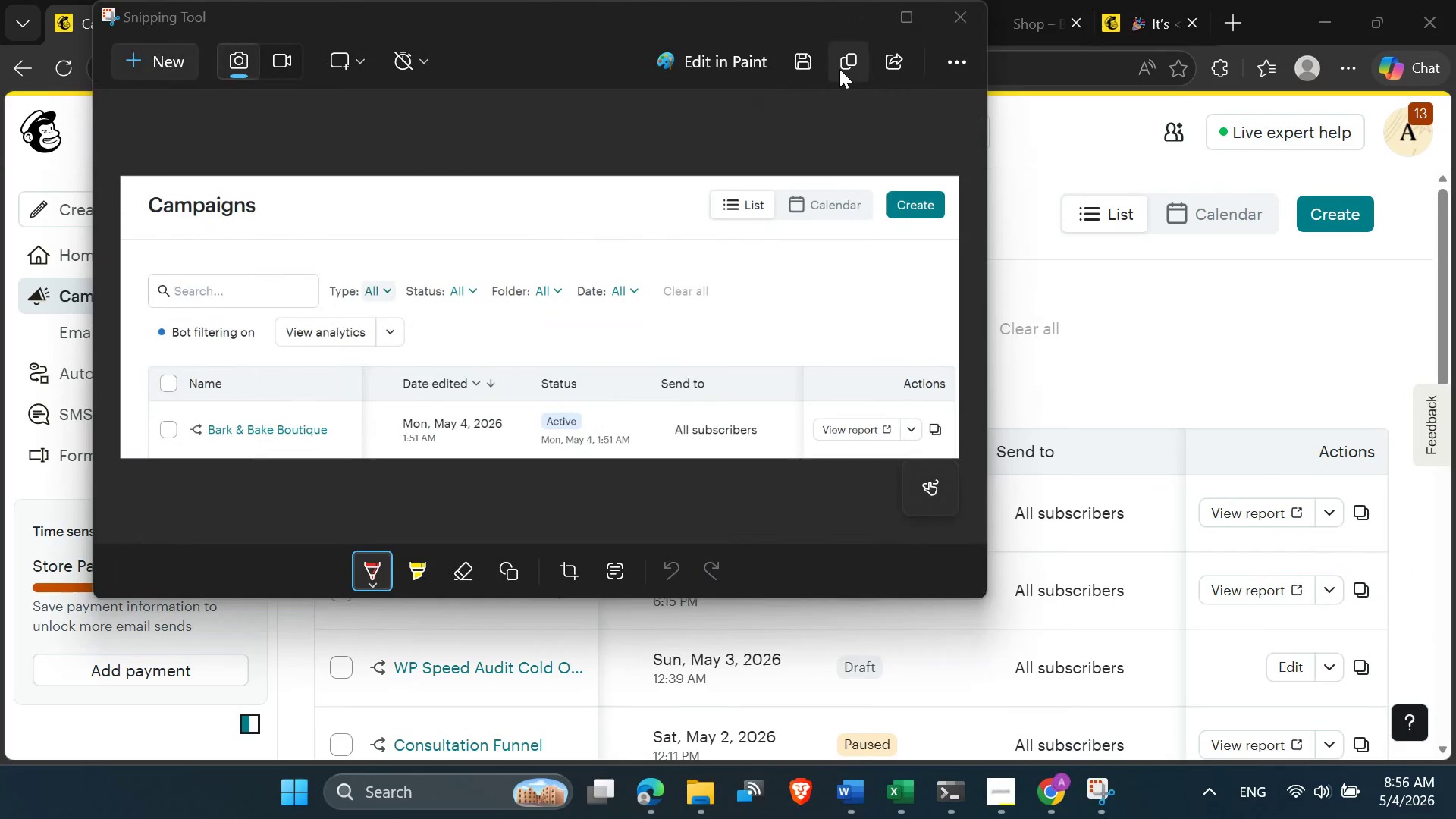 
left_click([815, 64])
 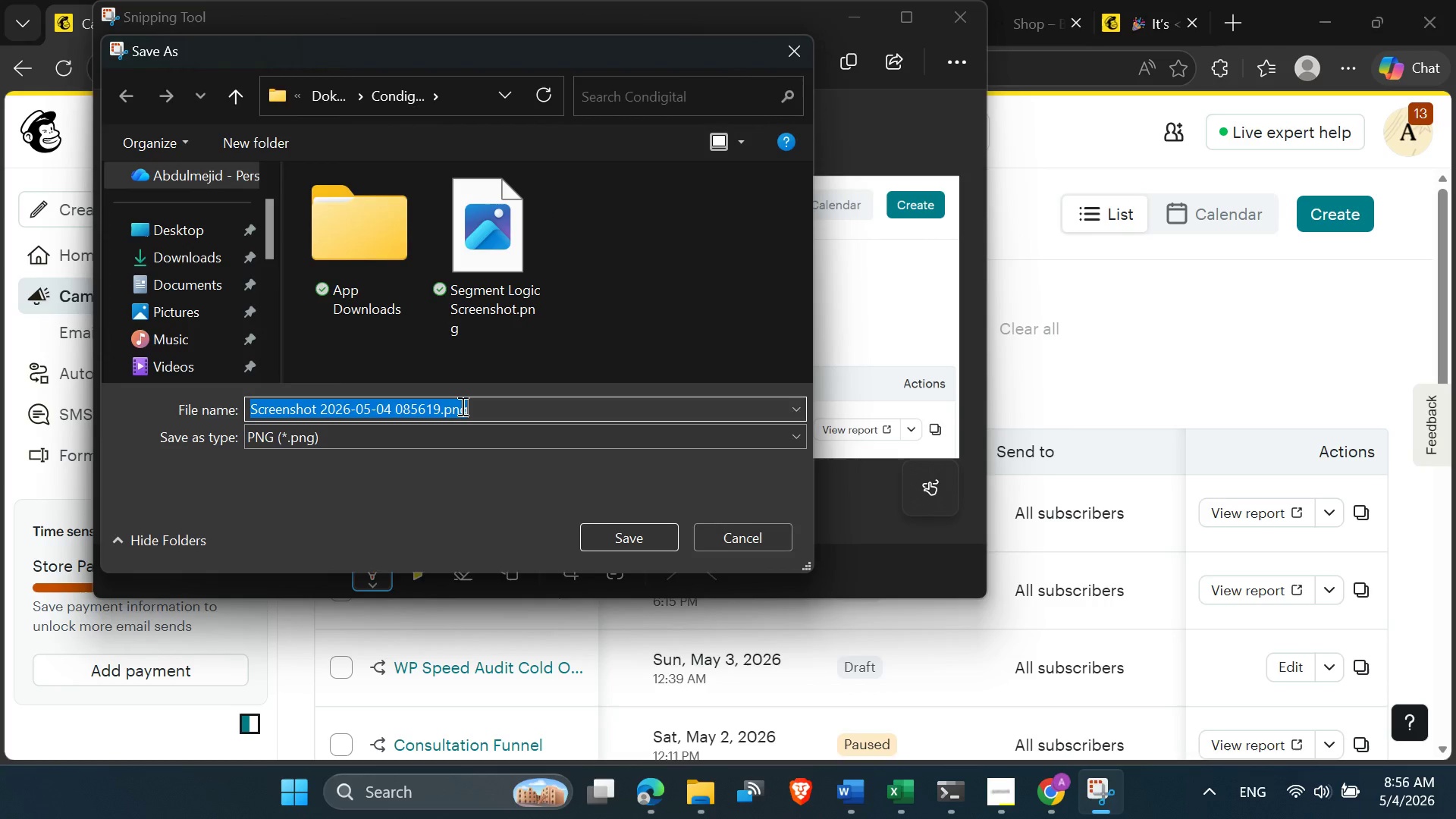 
key(Control+V)
 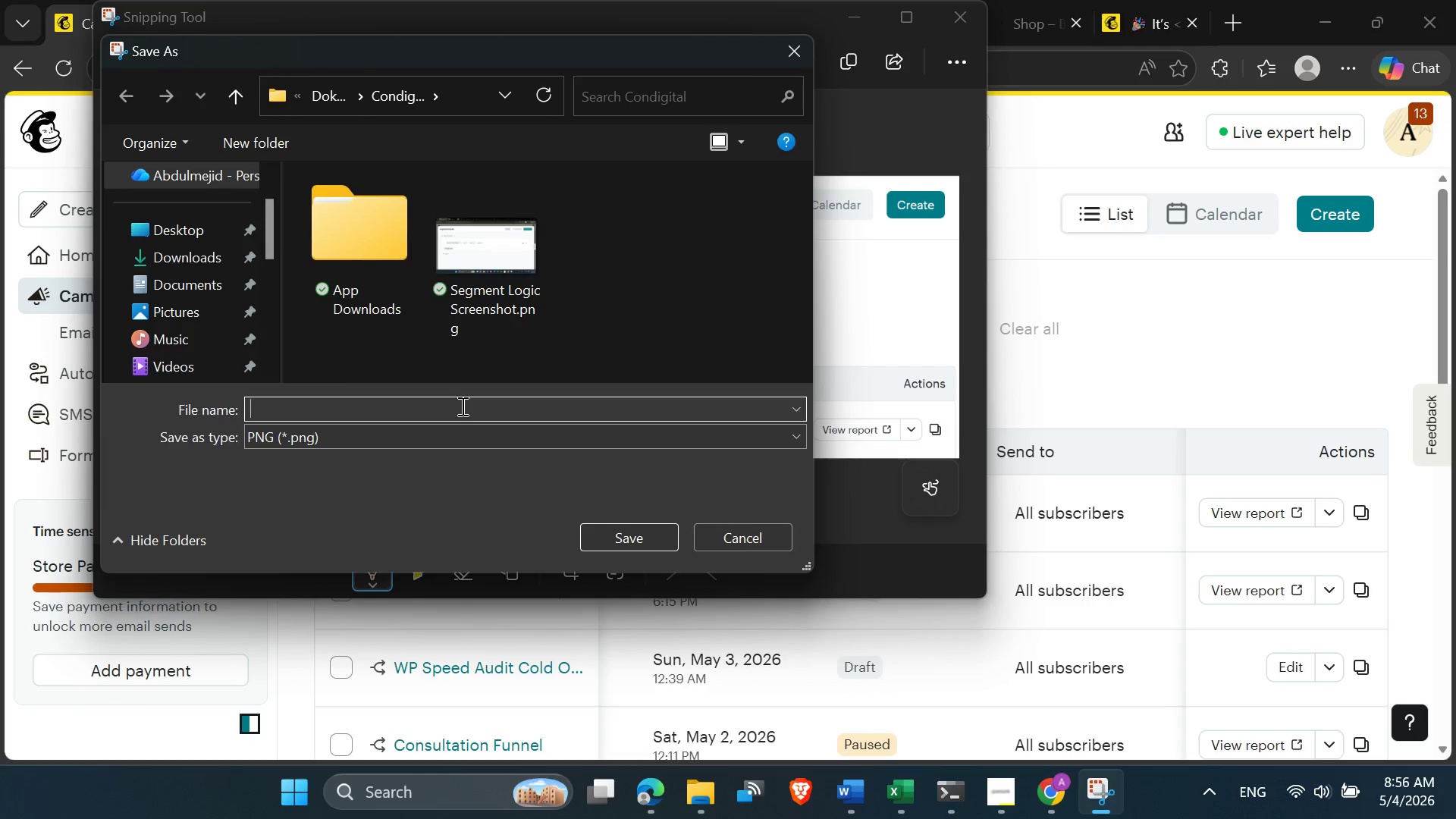 
key(Backspace)
 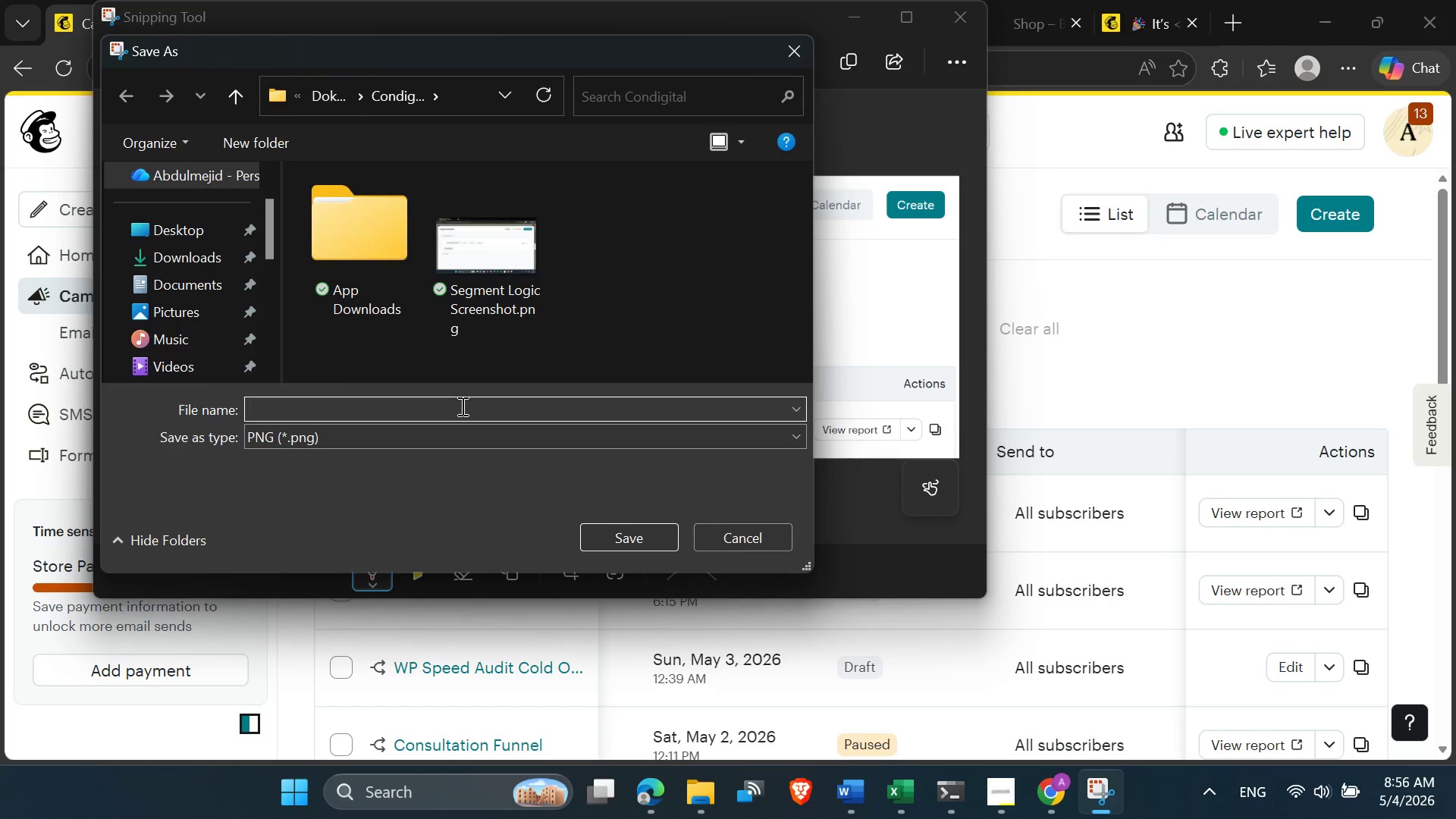 
key(Backspace)
 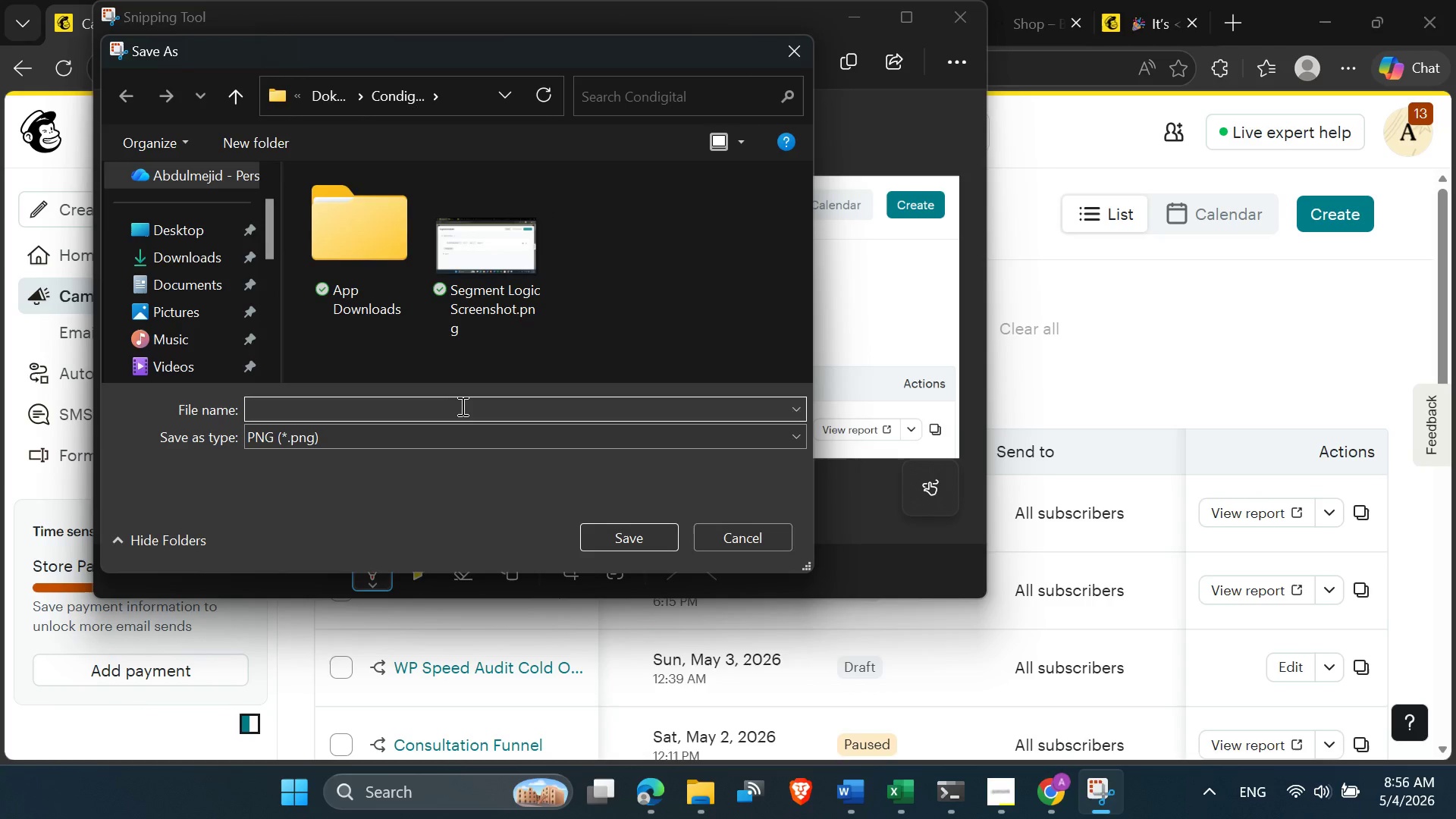 
key(Meta+V)
 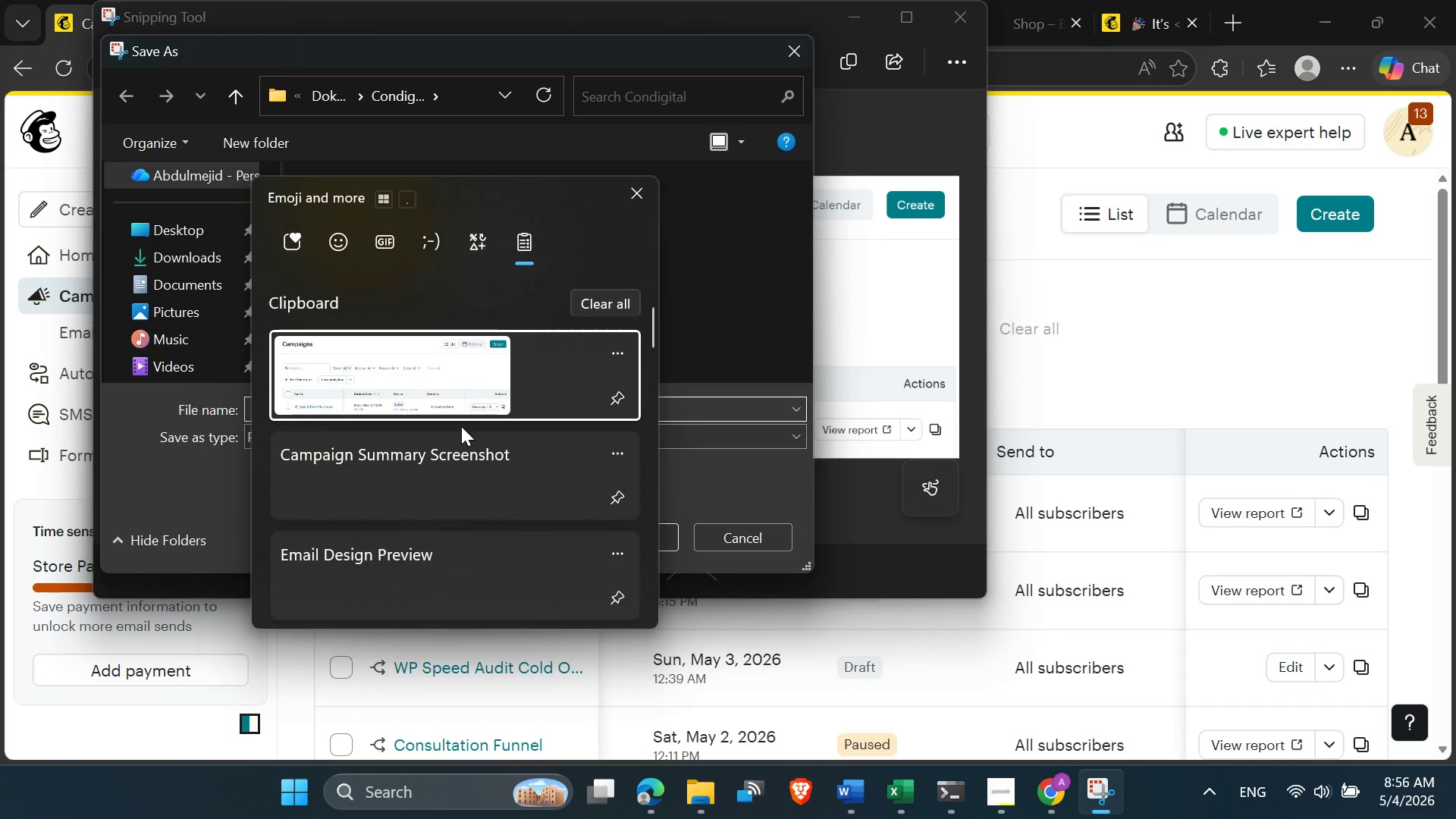 
left_click([466, 469])
 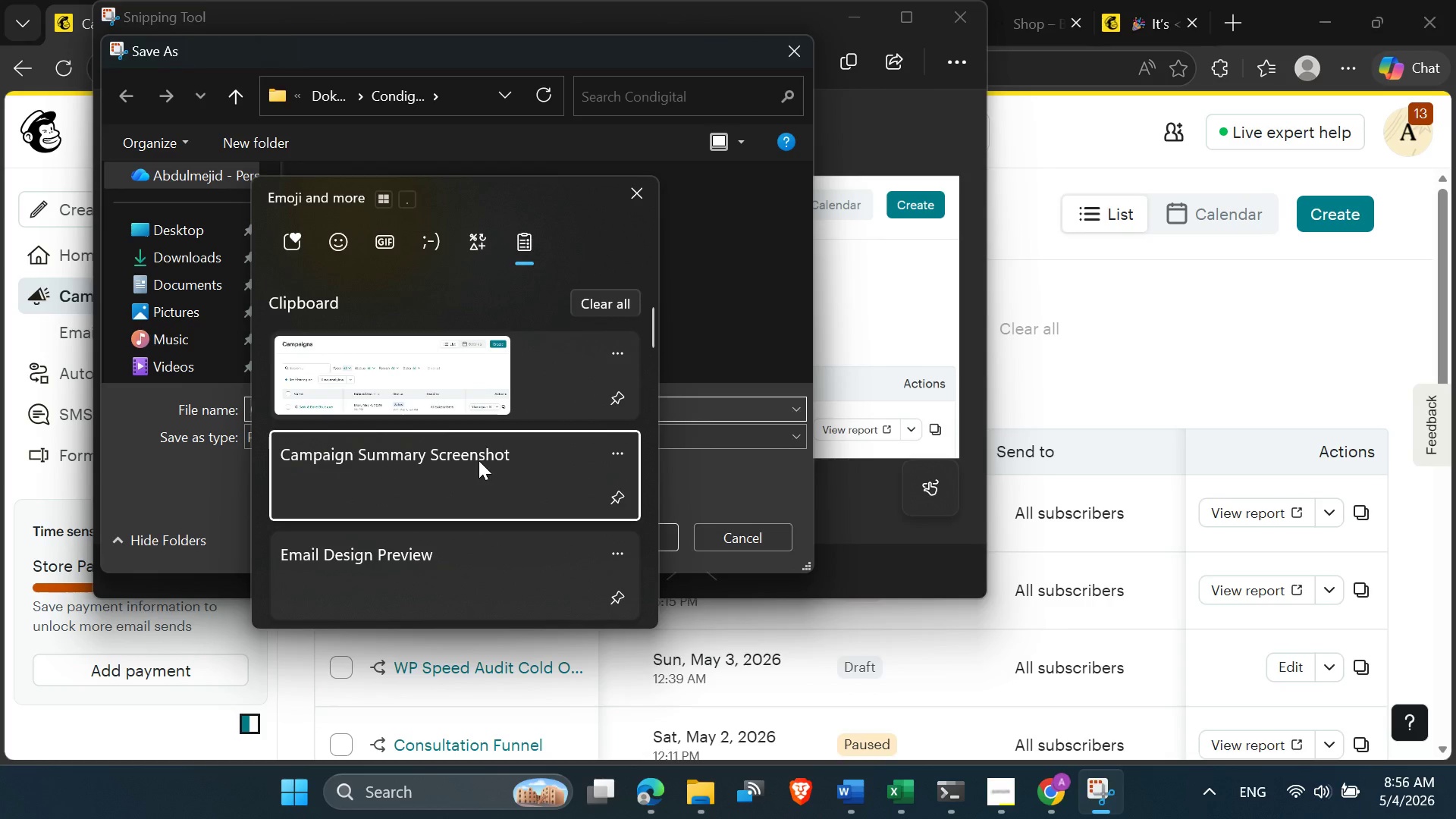 
key(Control+ControlLeft)
 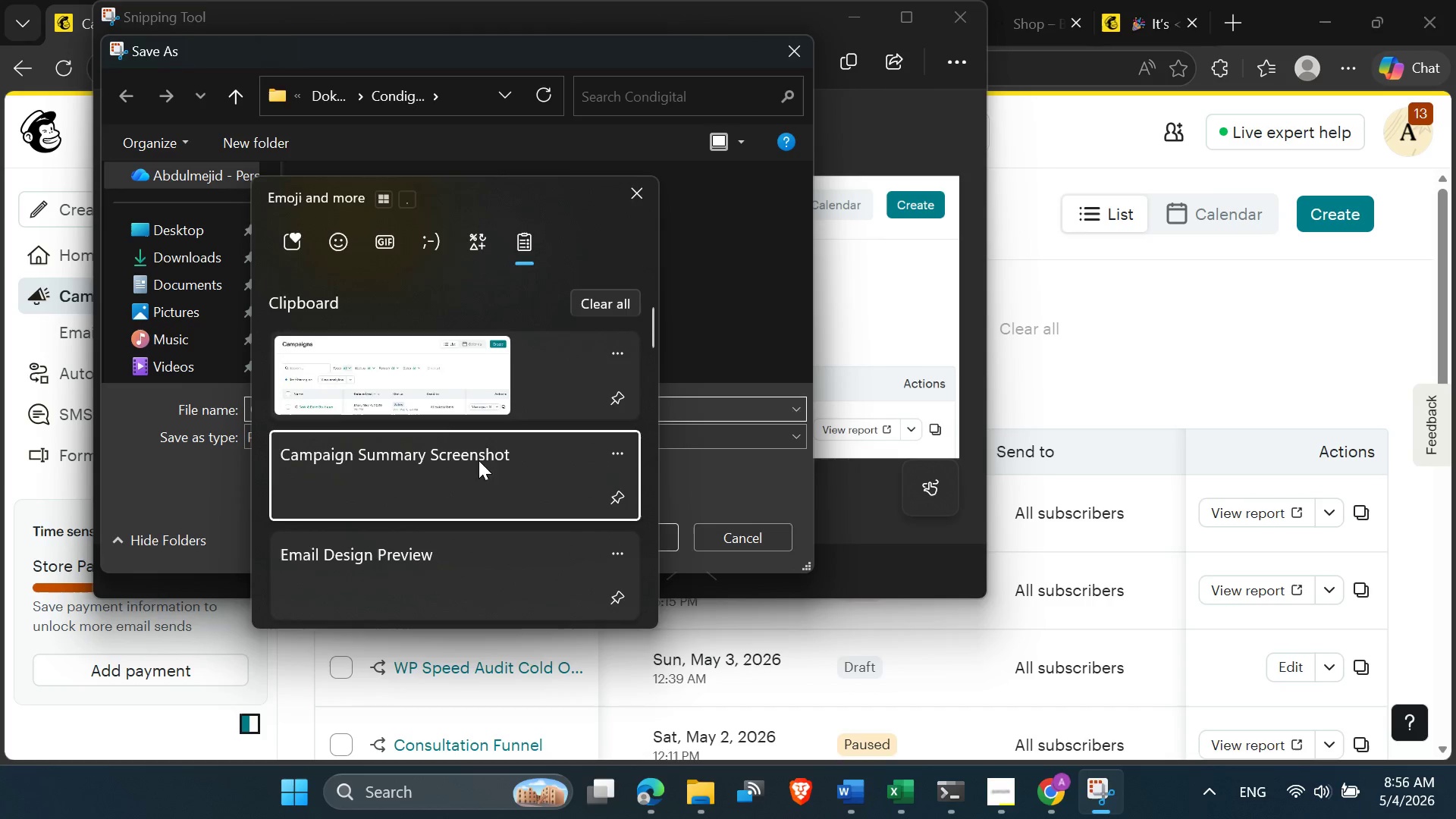 
key(Control+V)
 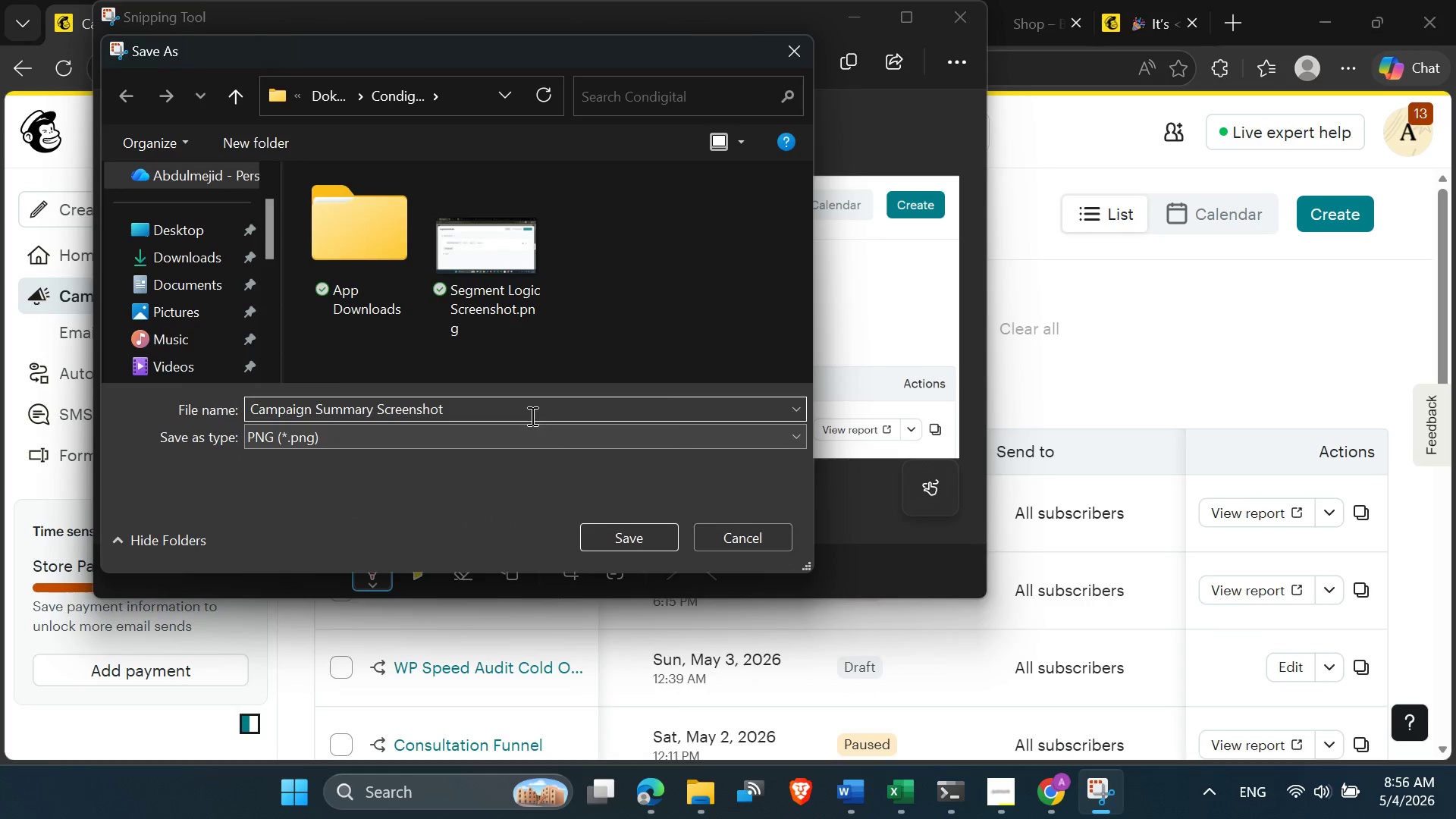 
key(Space)
 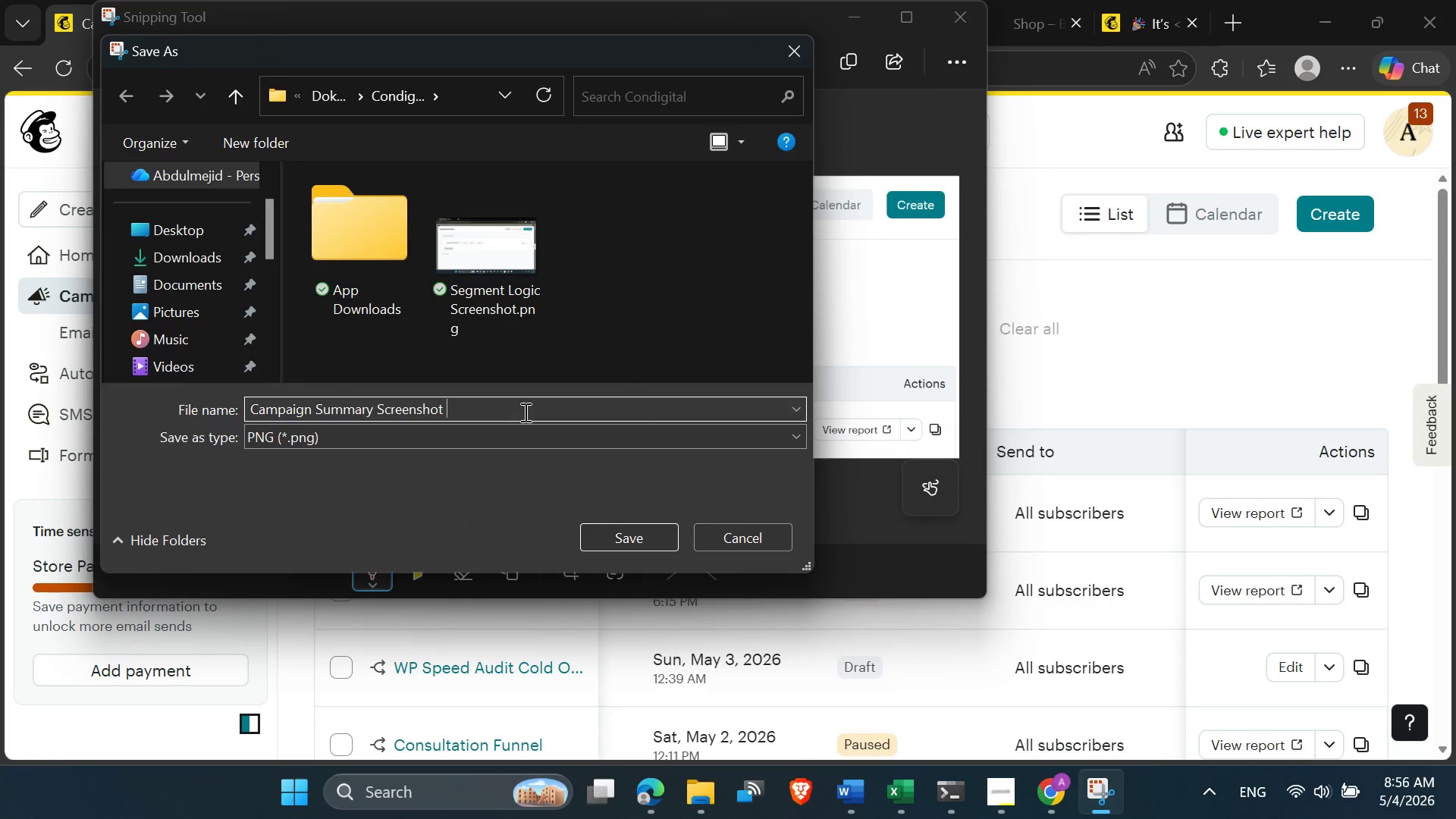 
key(1)
 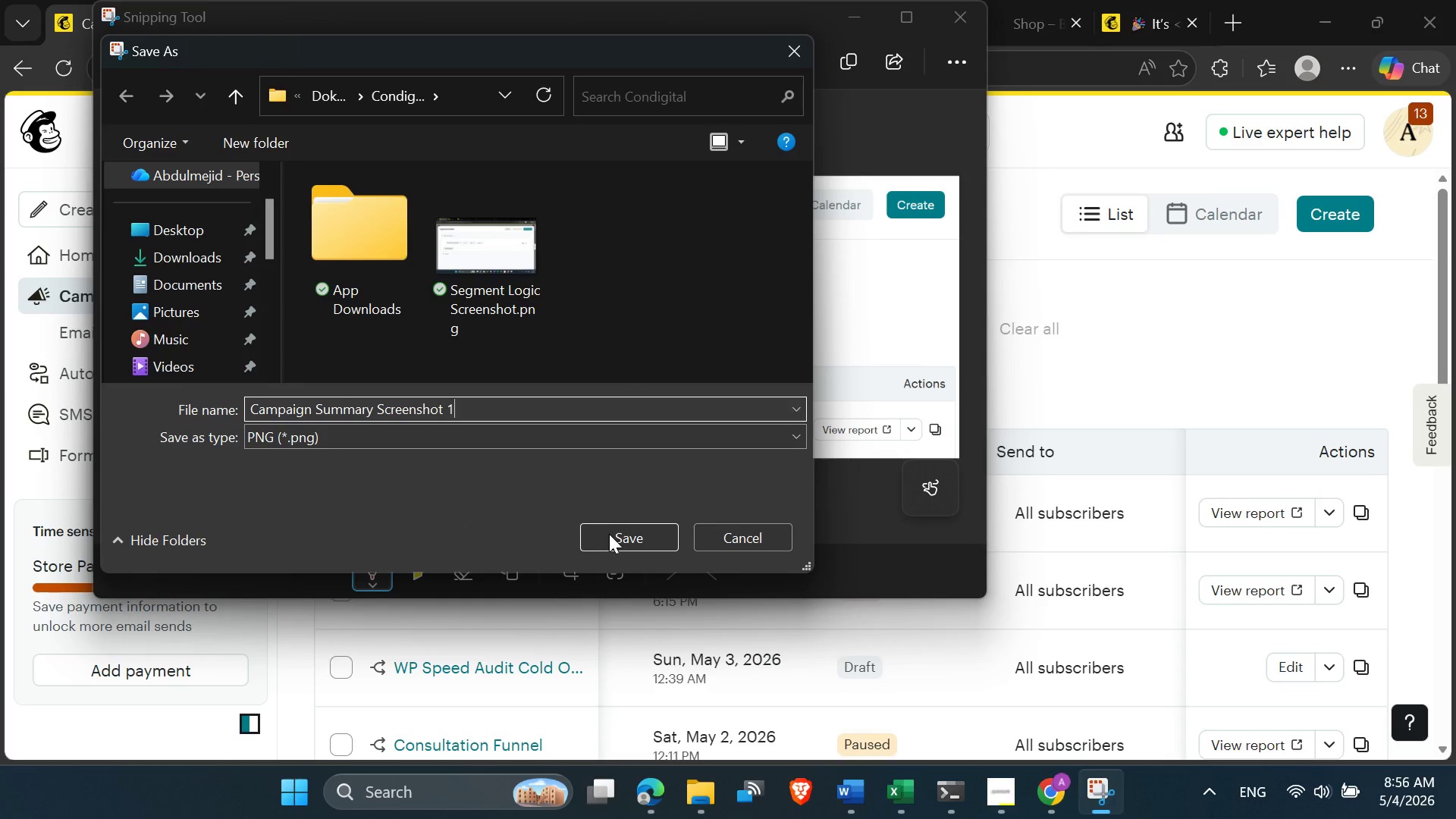 
left_click([610, 535])
 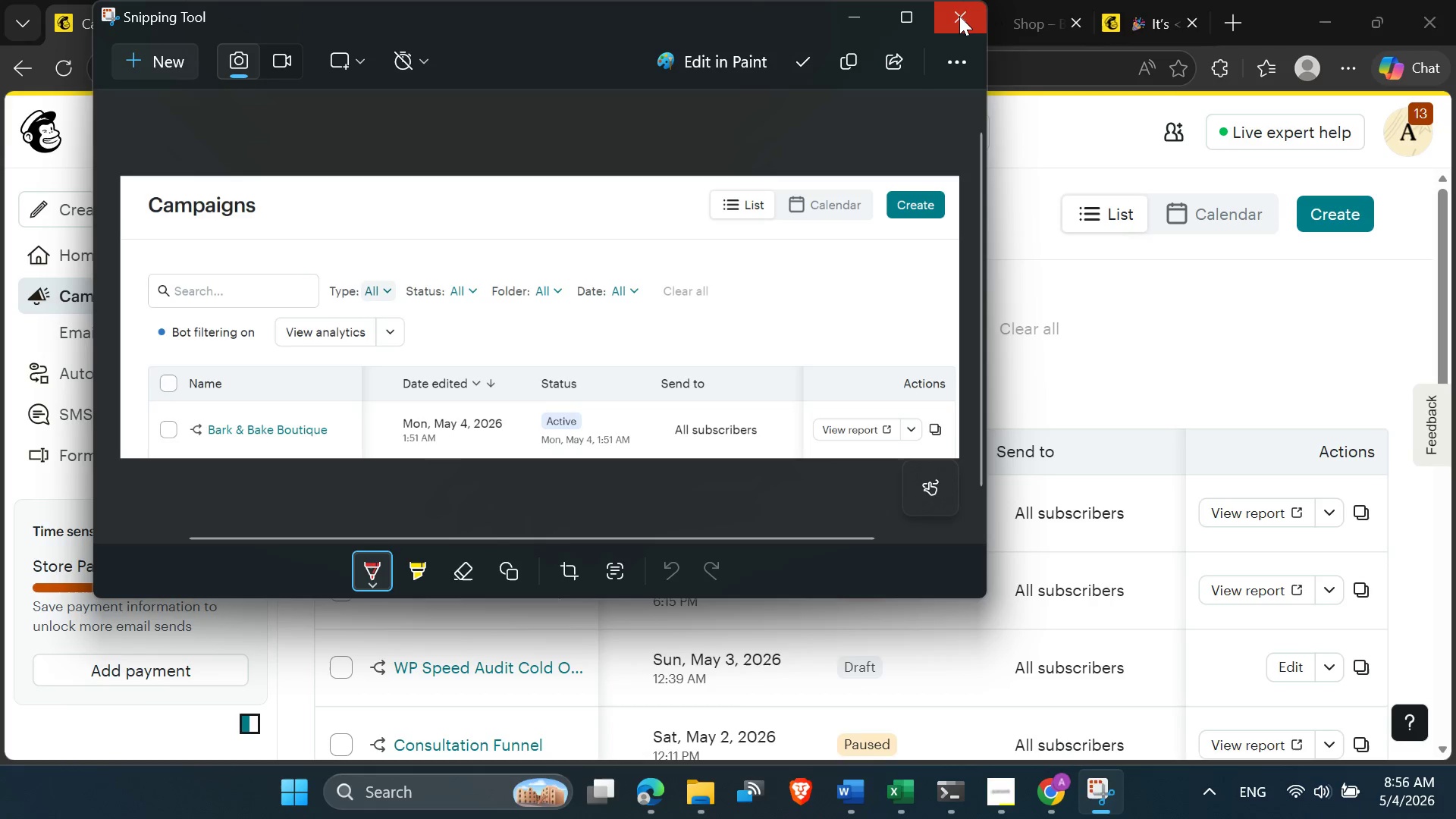 
left_click([959, 16])
 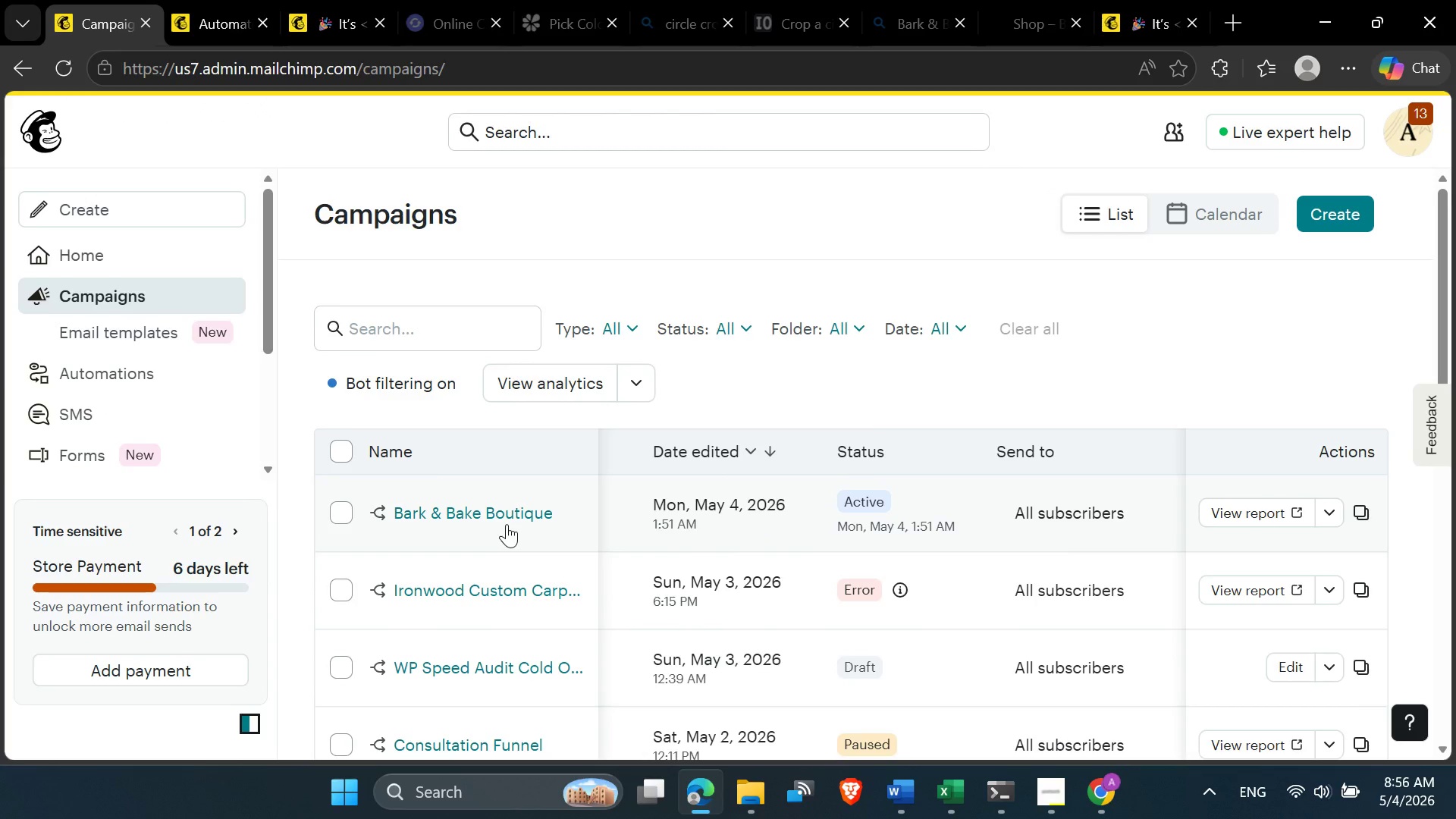 
wait(5.73)
 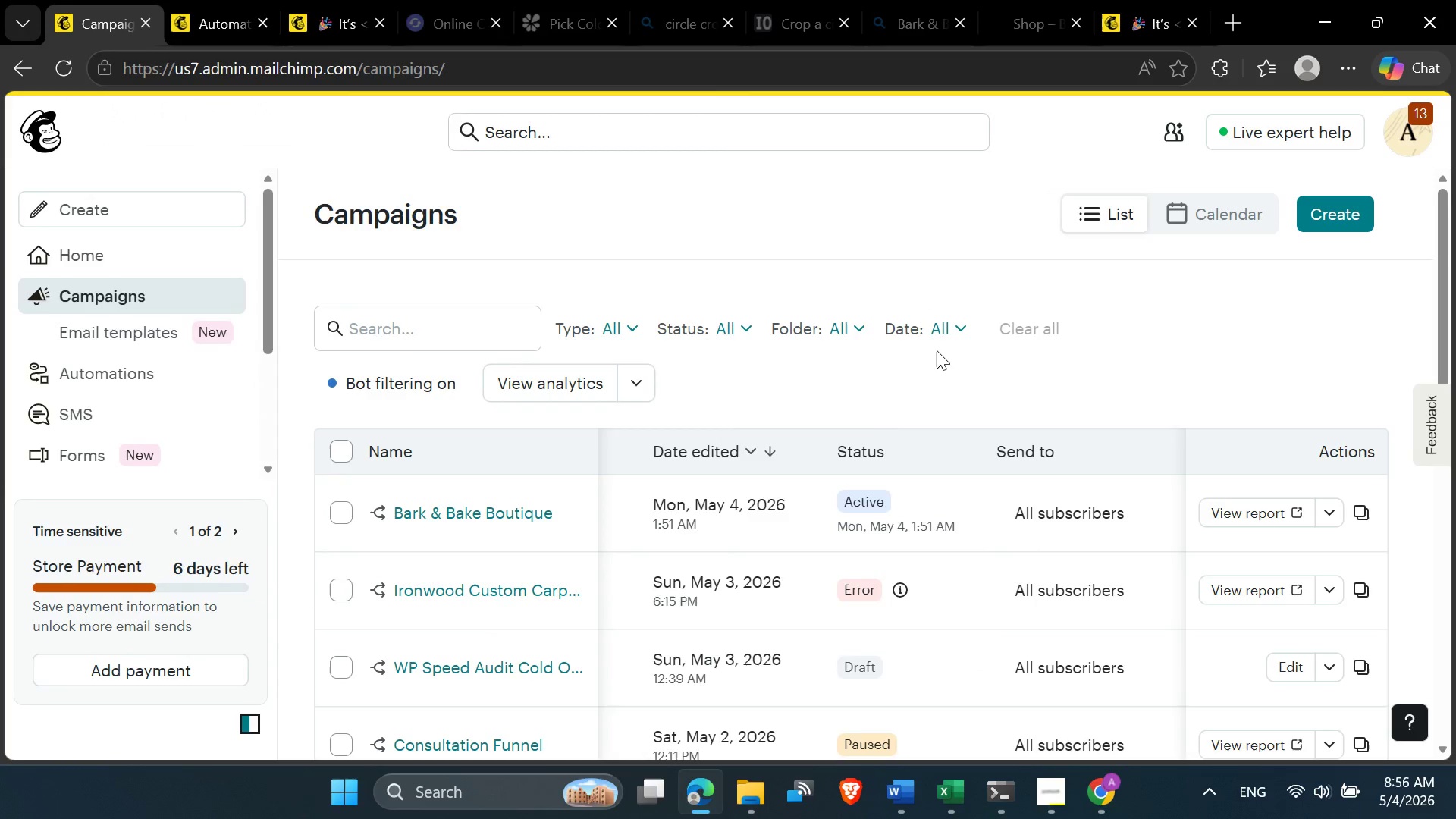 
left_click([477, 503])
 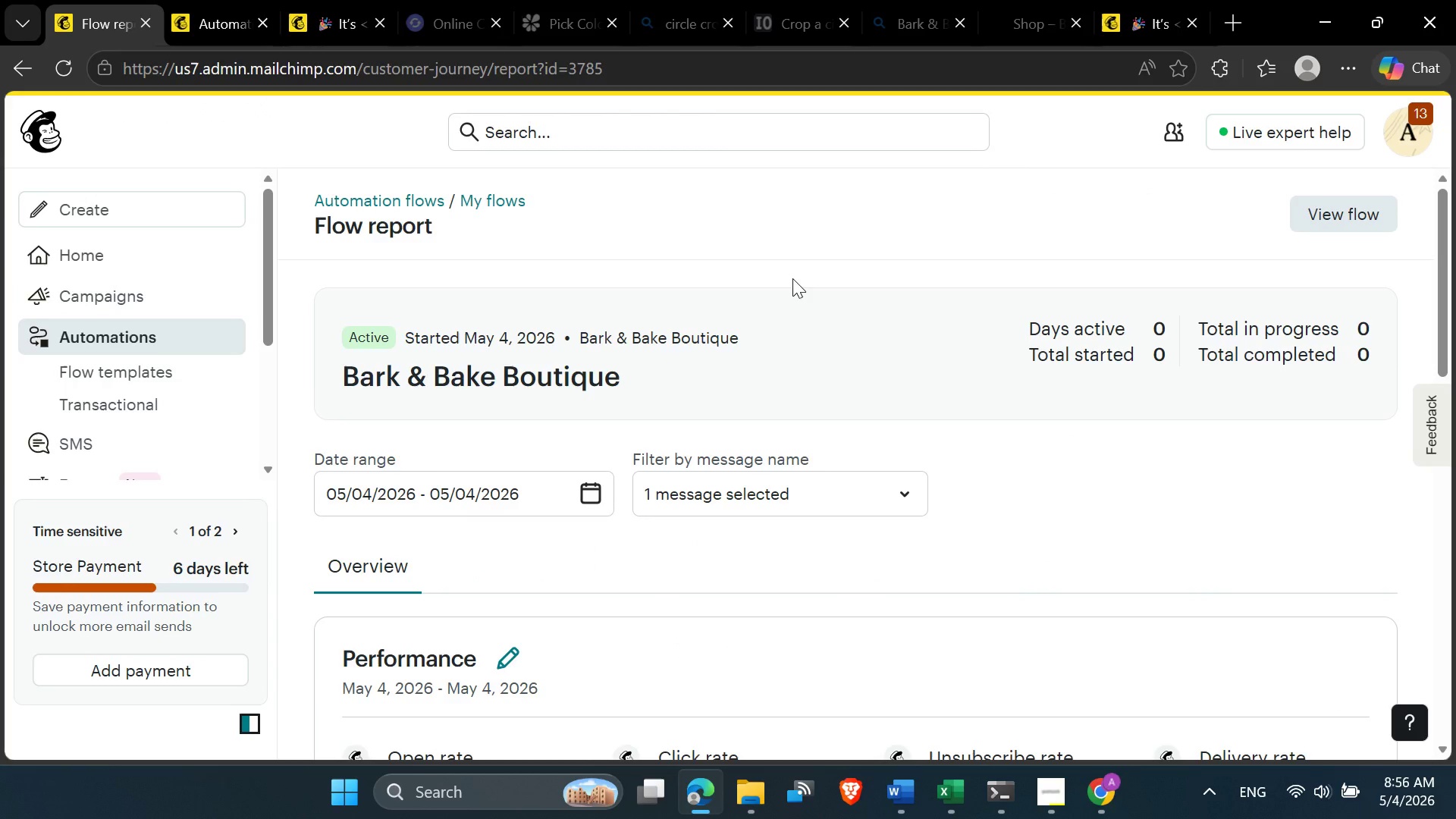 
scroll: coordinate [792, 278], scroll_direction: down, amount: 15.0
 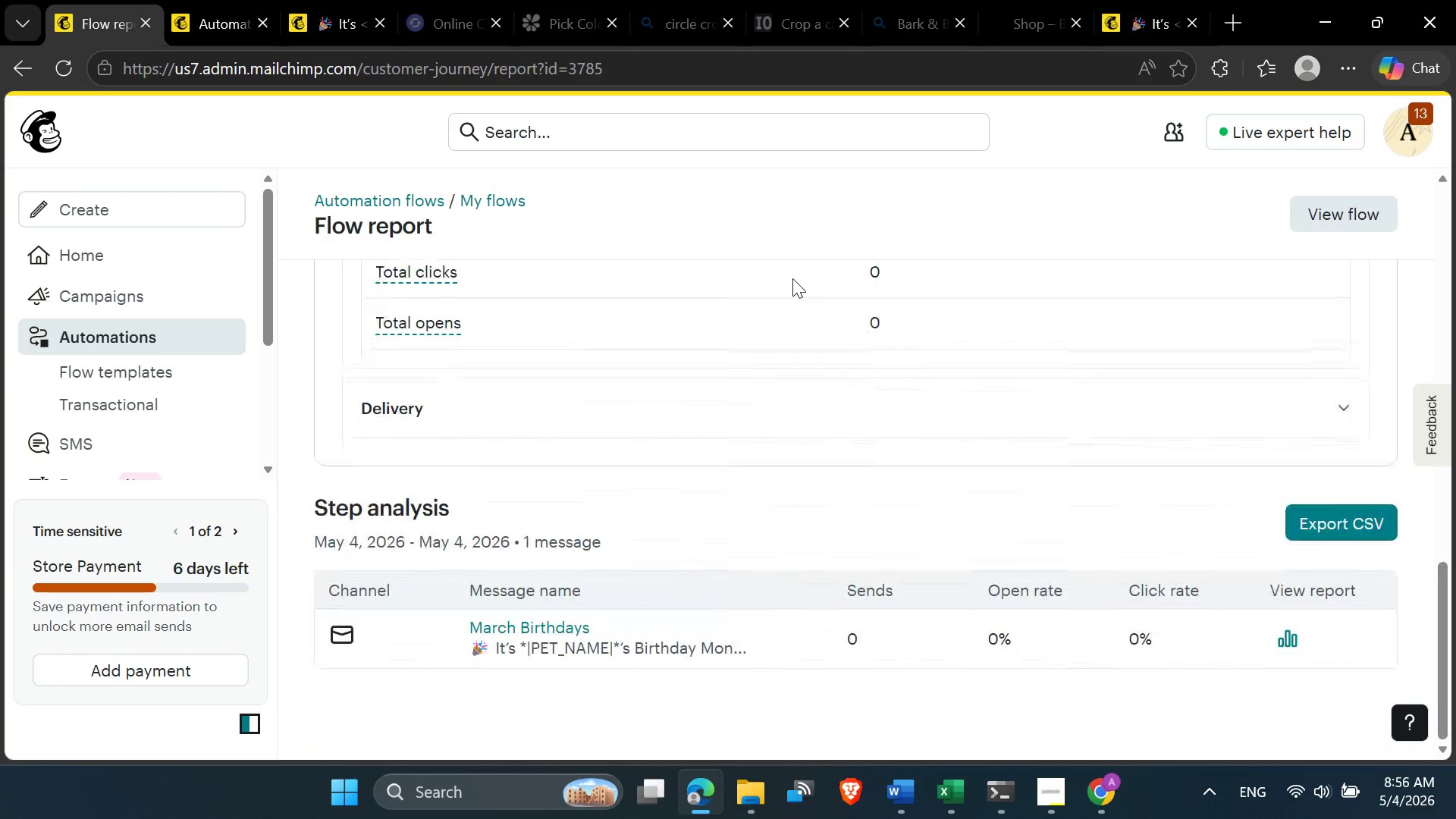 
wait(5.35)
 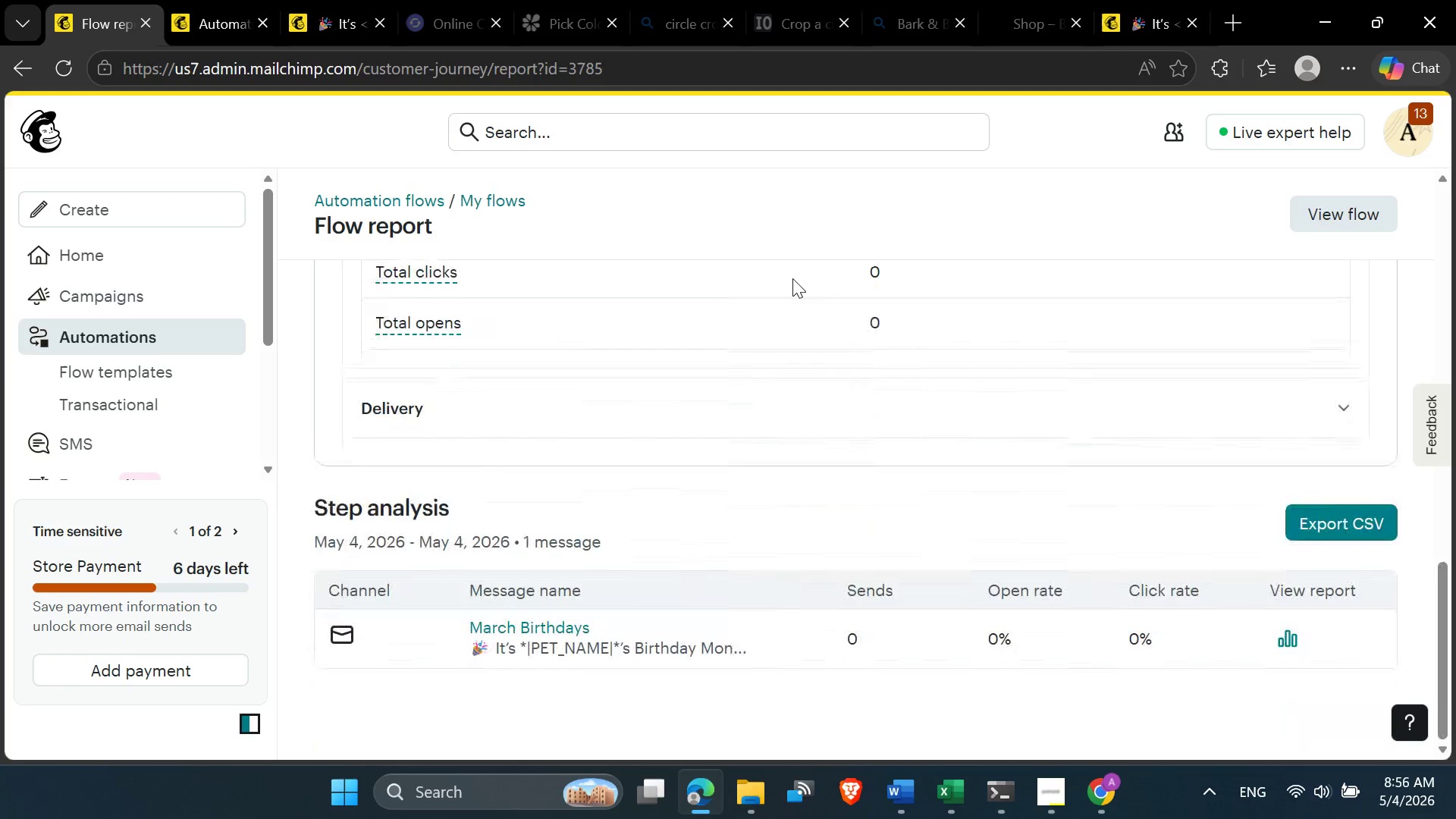 
scroll: coordinate [792, 278], scroll_direction: up, amount: 1.0
 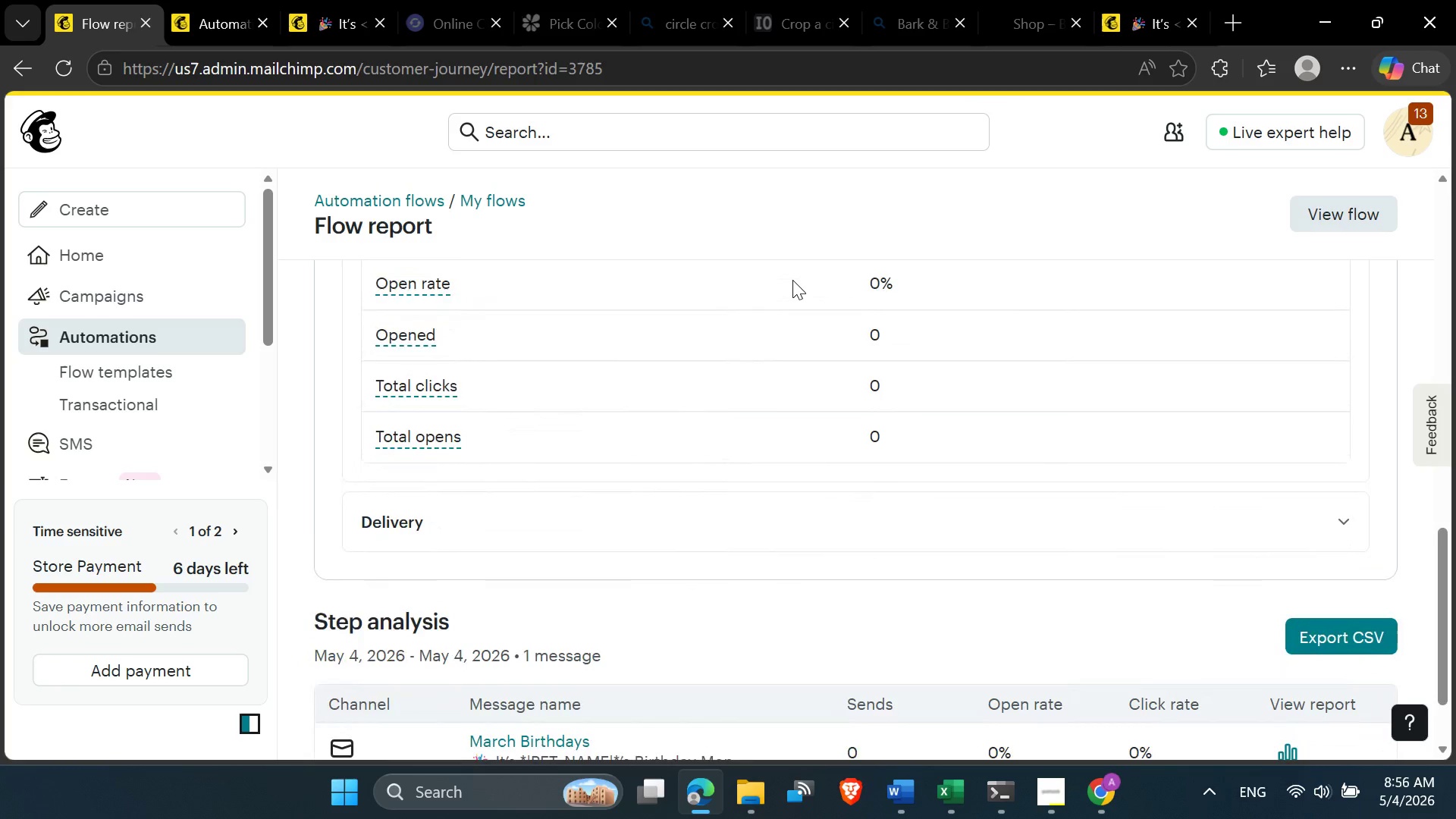 
scroll: coordinate [792, 280], scroll_direction: down, amount: 1.0
 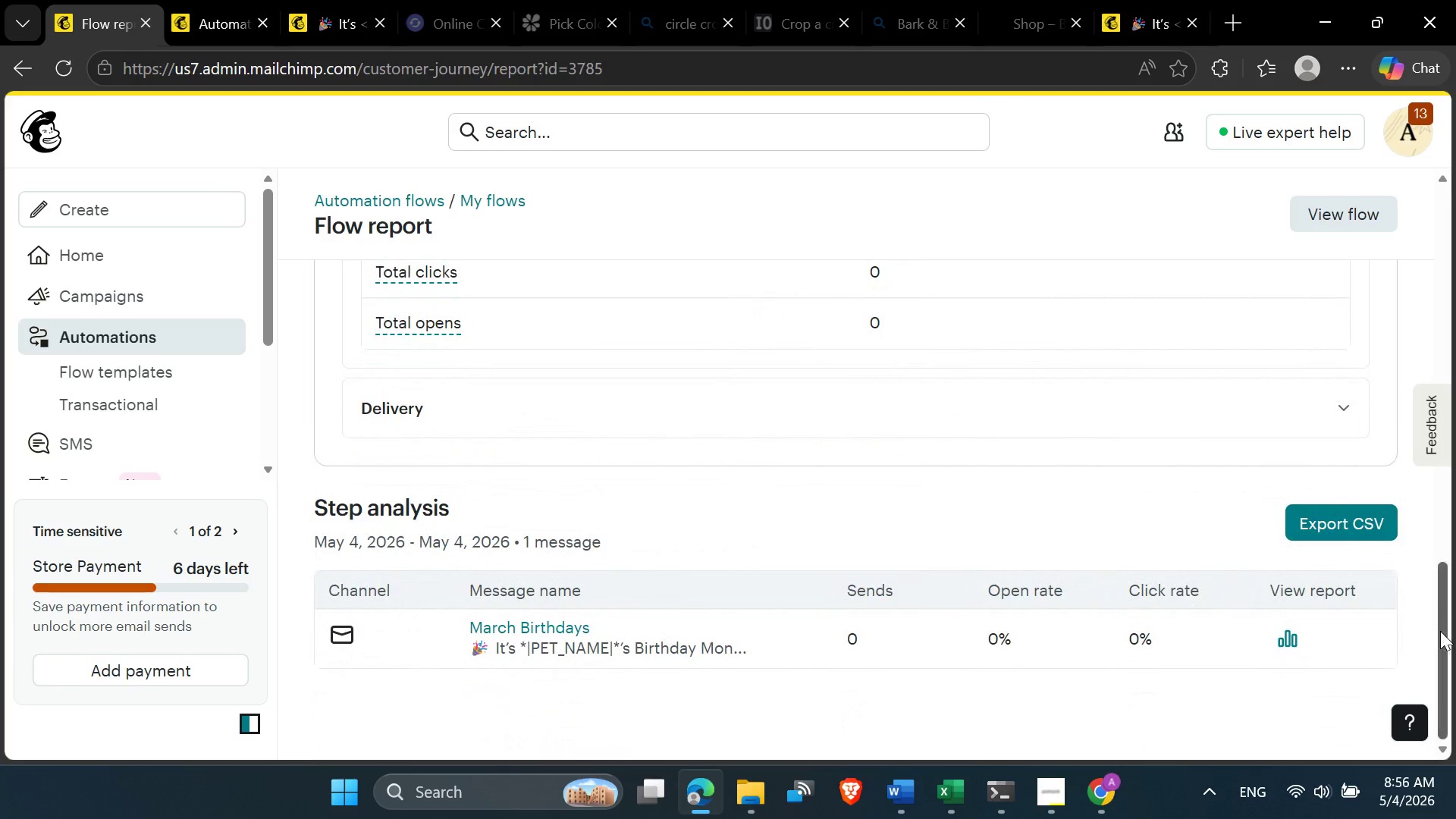 
left_click_drag(start_coordinate=[1447, 643], to_coordinate=[1445, 623])
 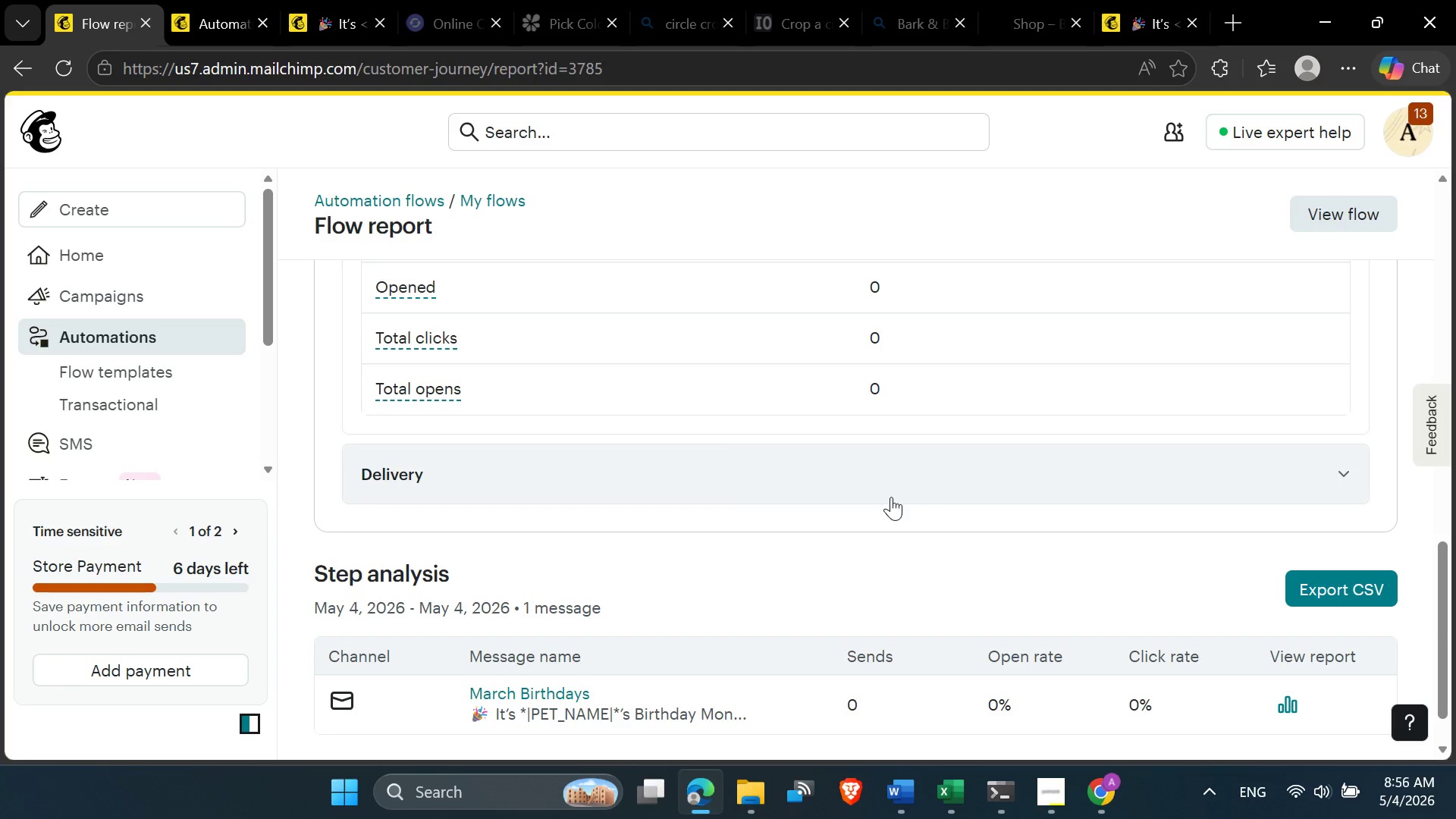 
key(PrintScreen)
 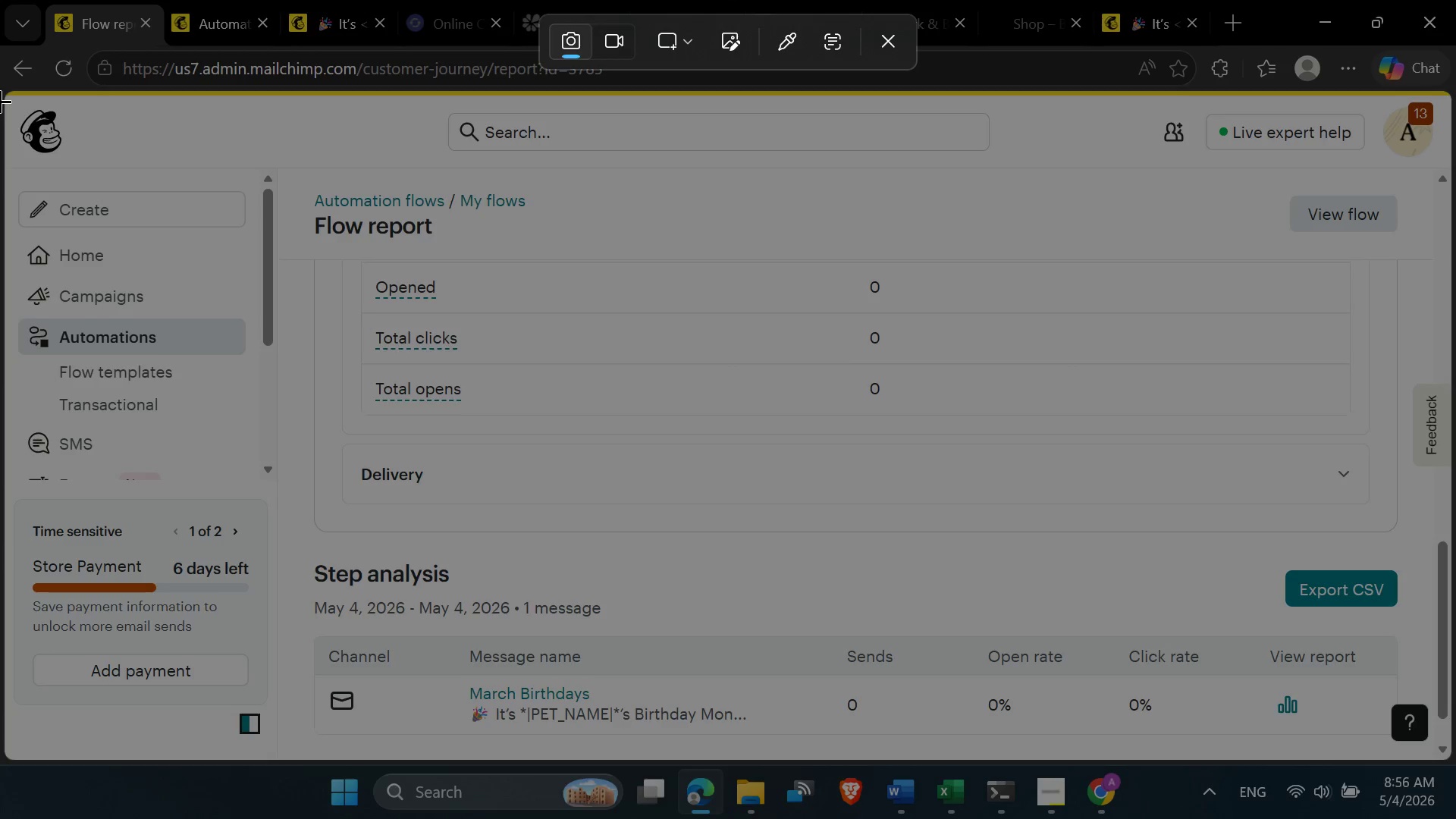 
left_click_drag(start_coordinate=[0, 90], to_coordinate=[1455, 754])
 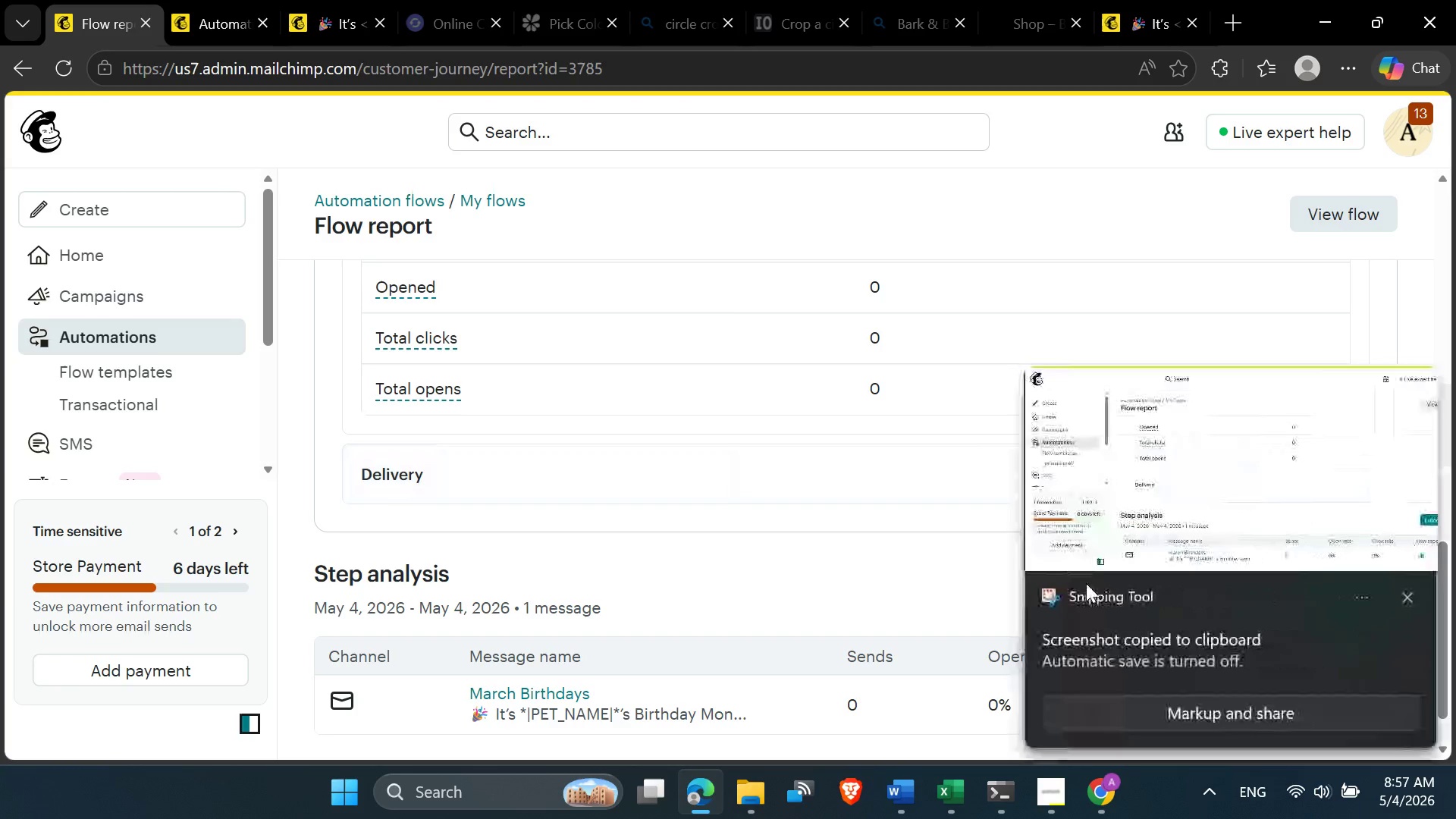 
double_click([1107, 529])
 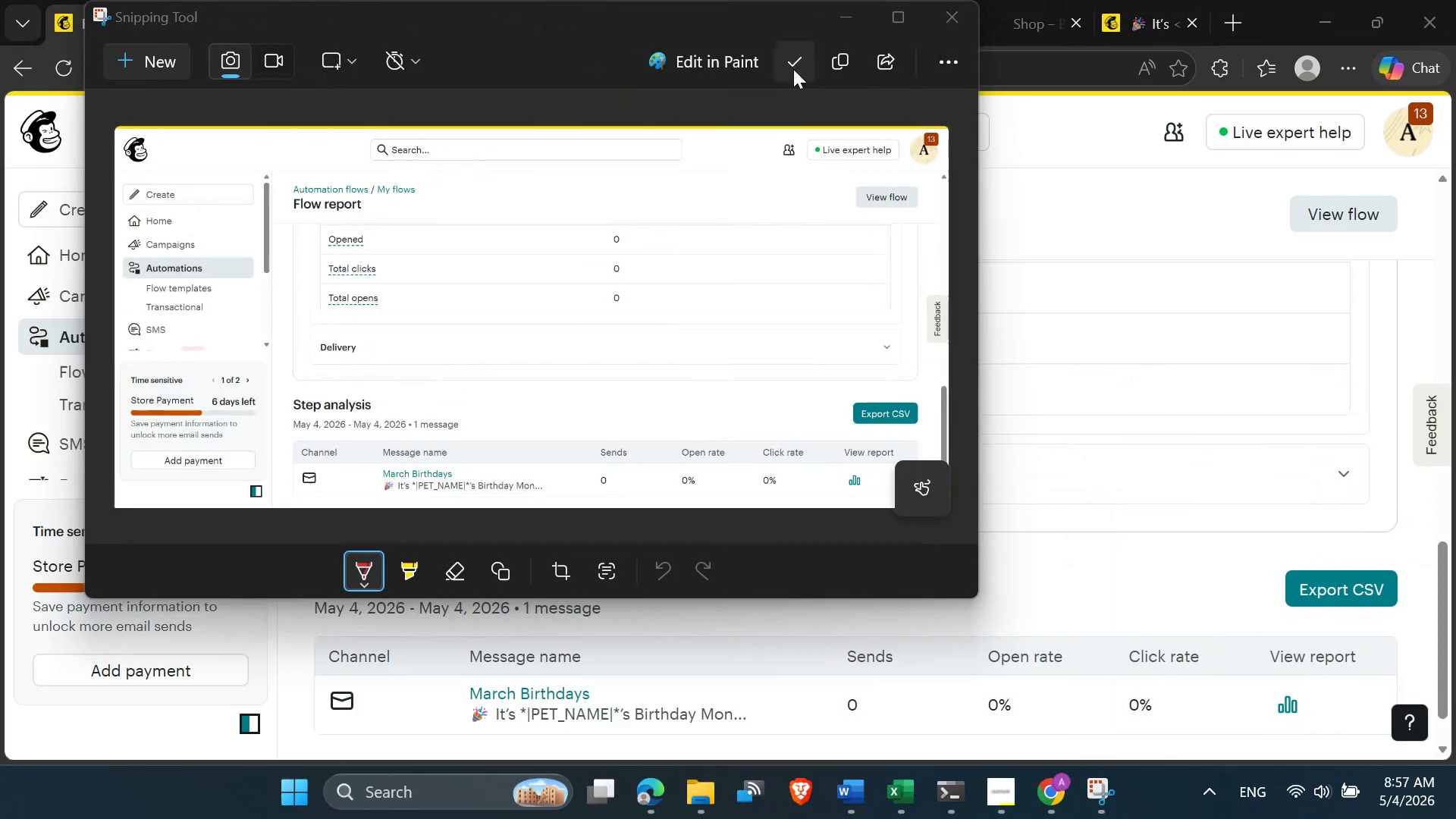 
left_click([795, 64])
 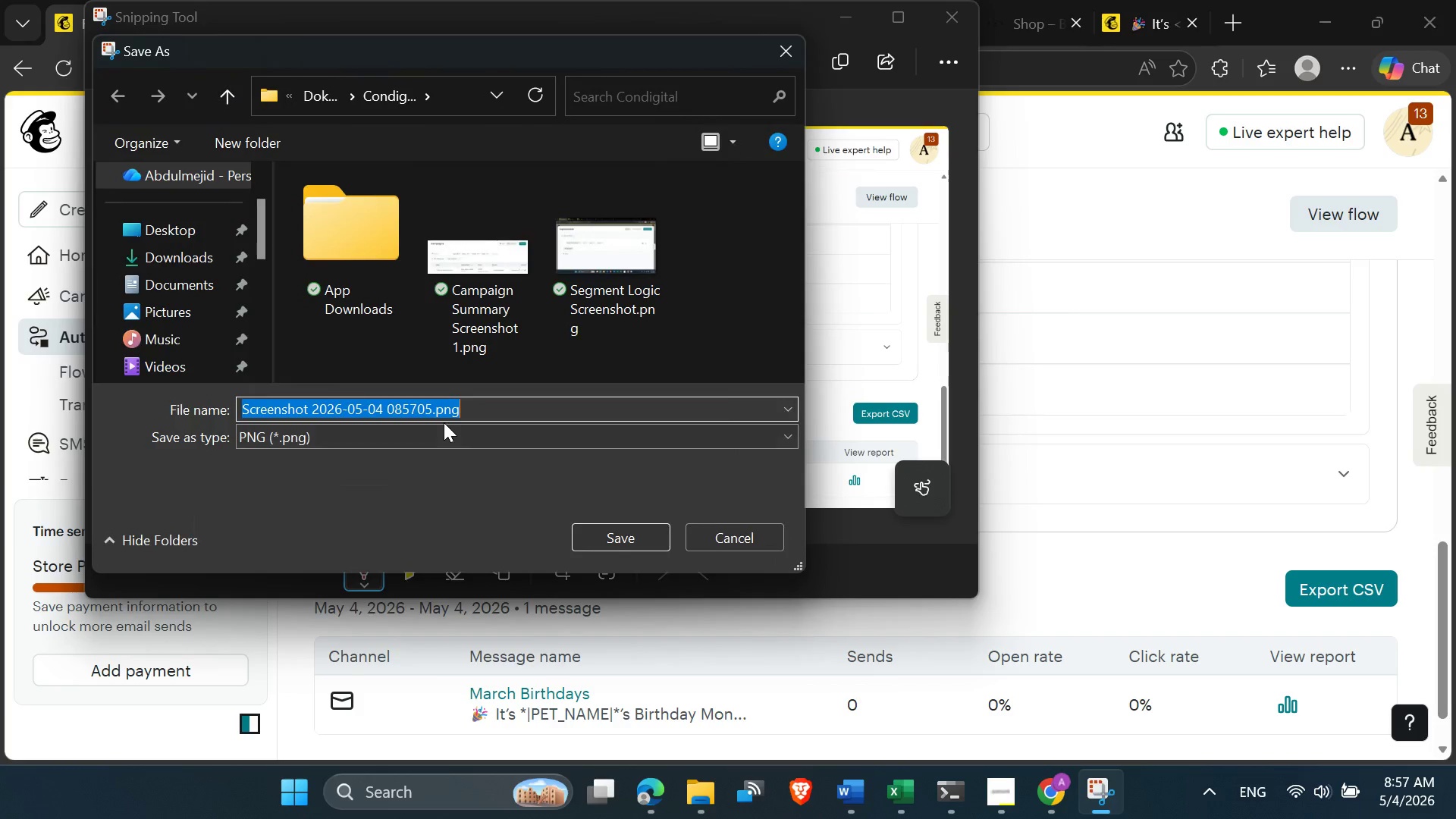 
key(Control+V)
 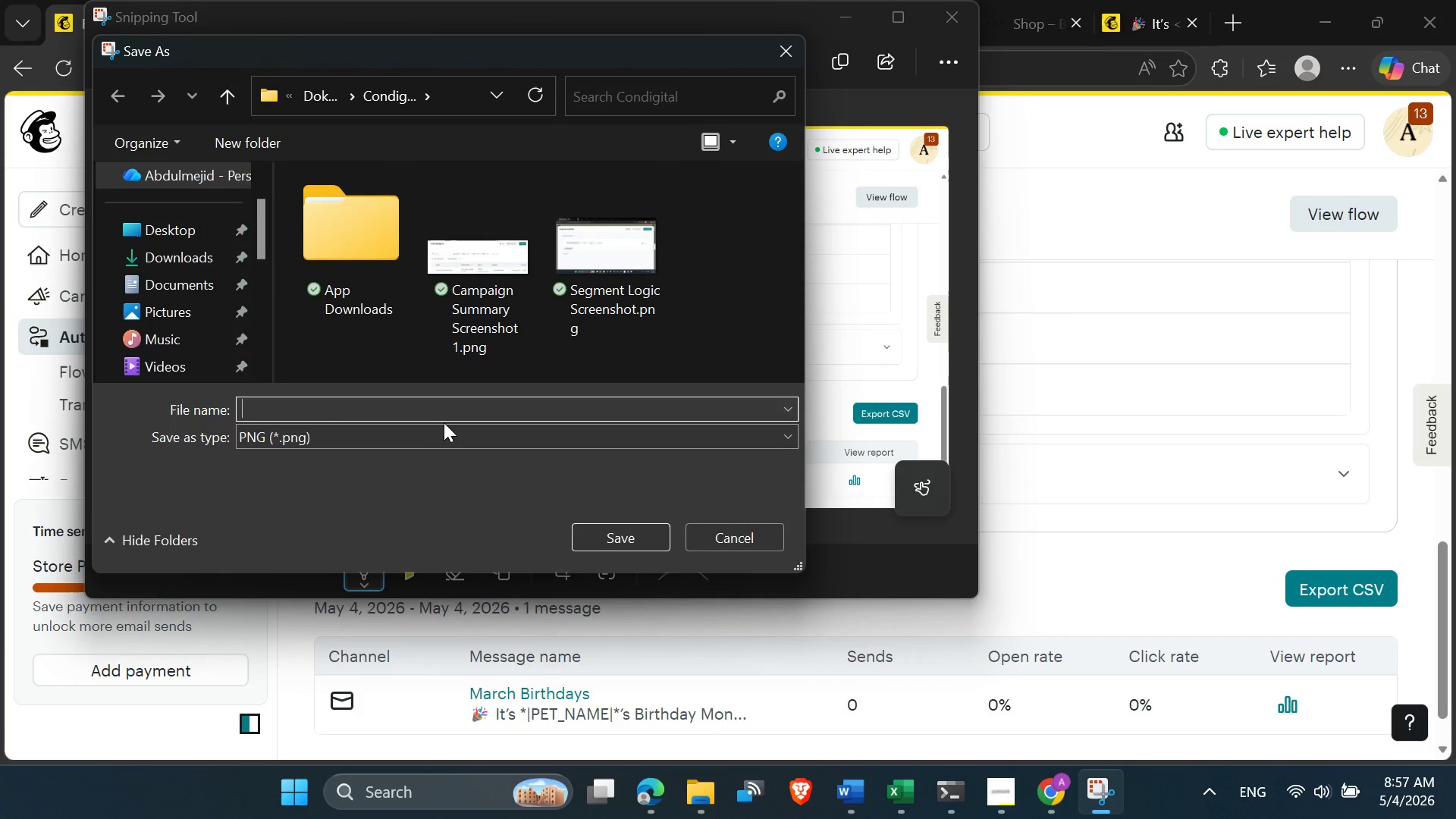 
key(Backspace)
 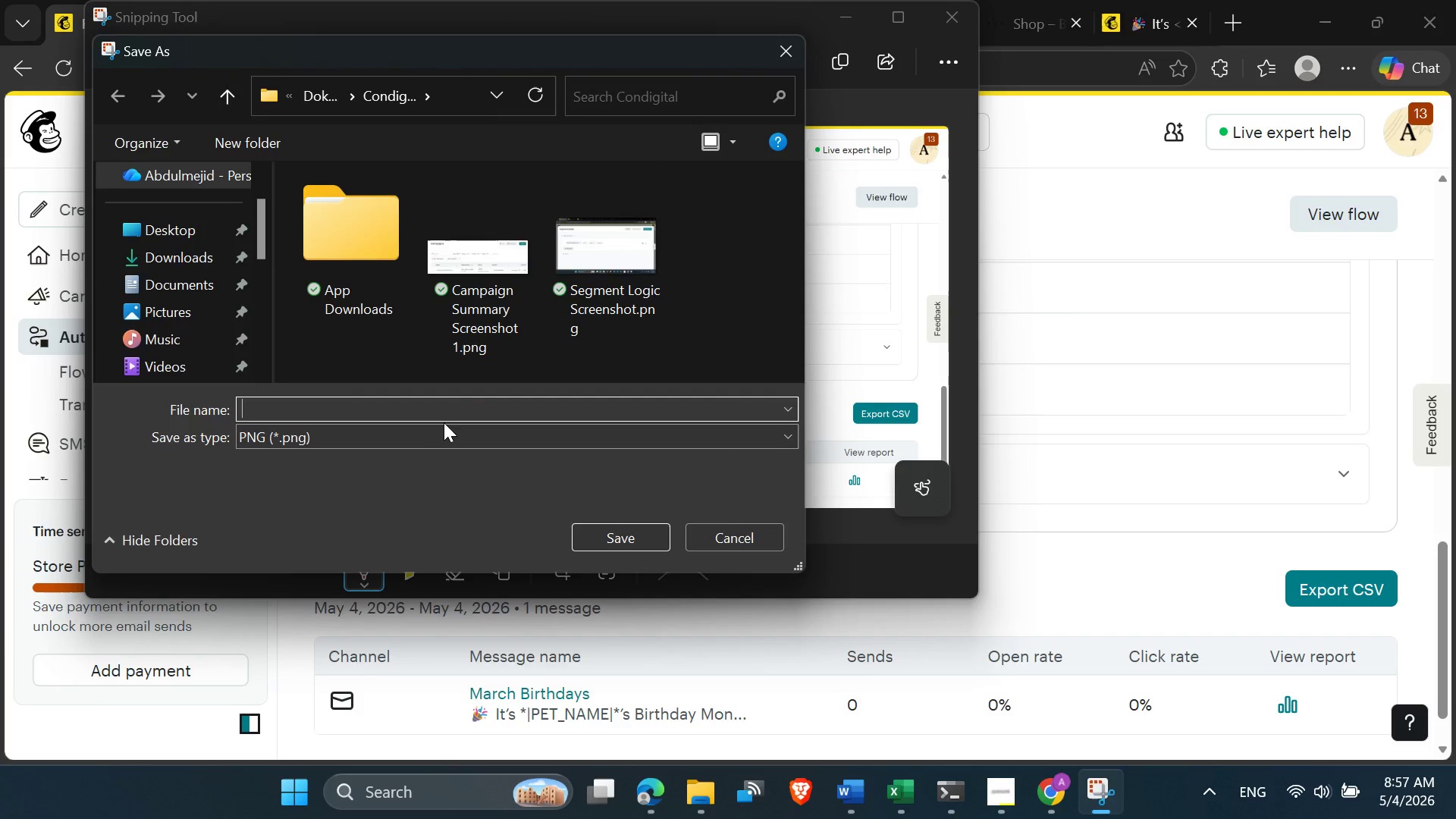 
key(Backspace)
 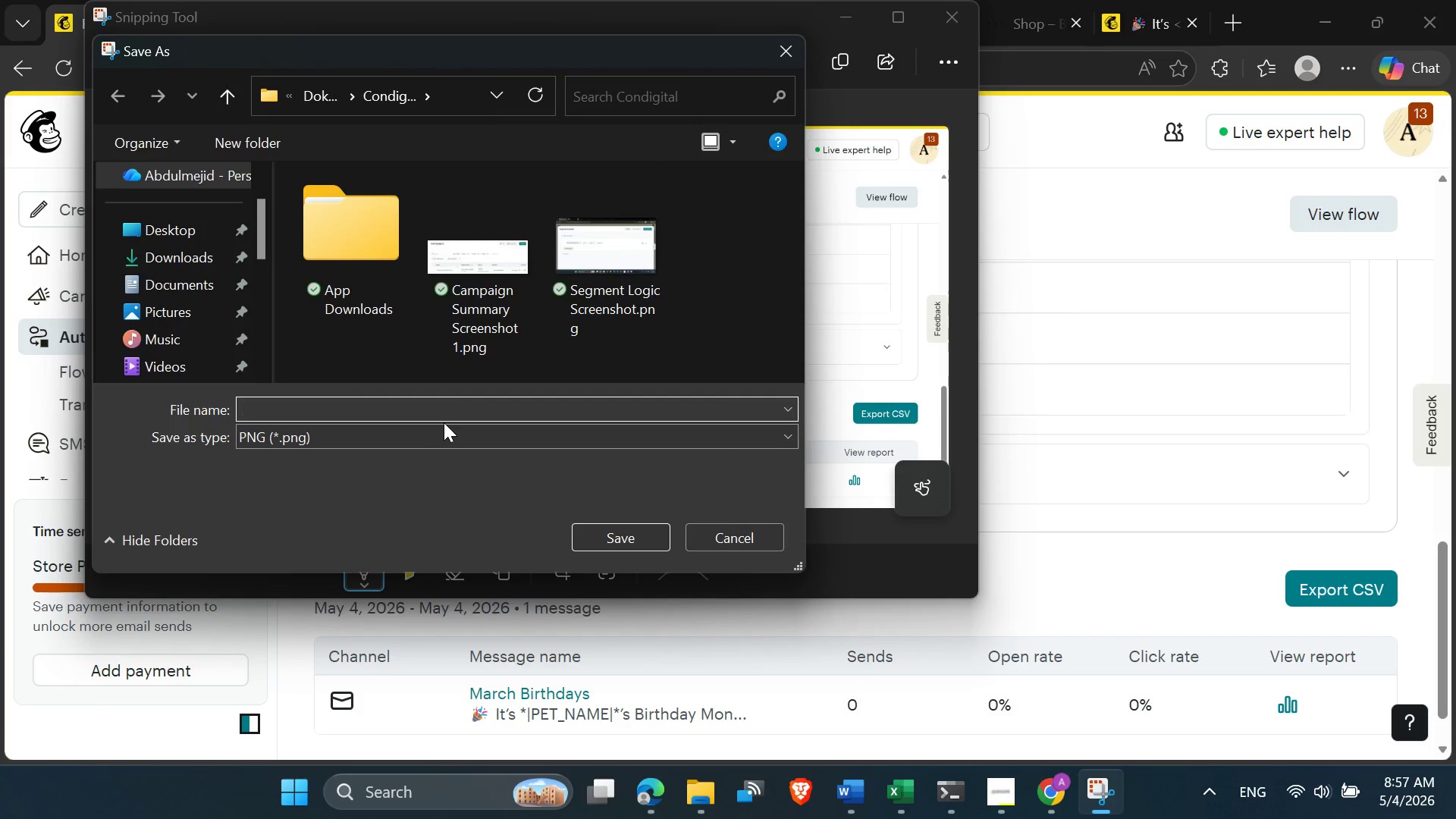 
key(Backspace)
 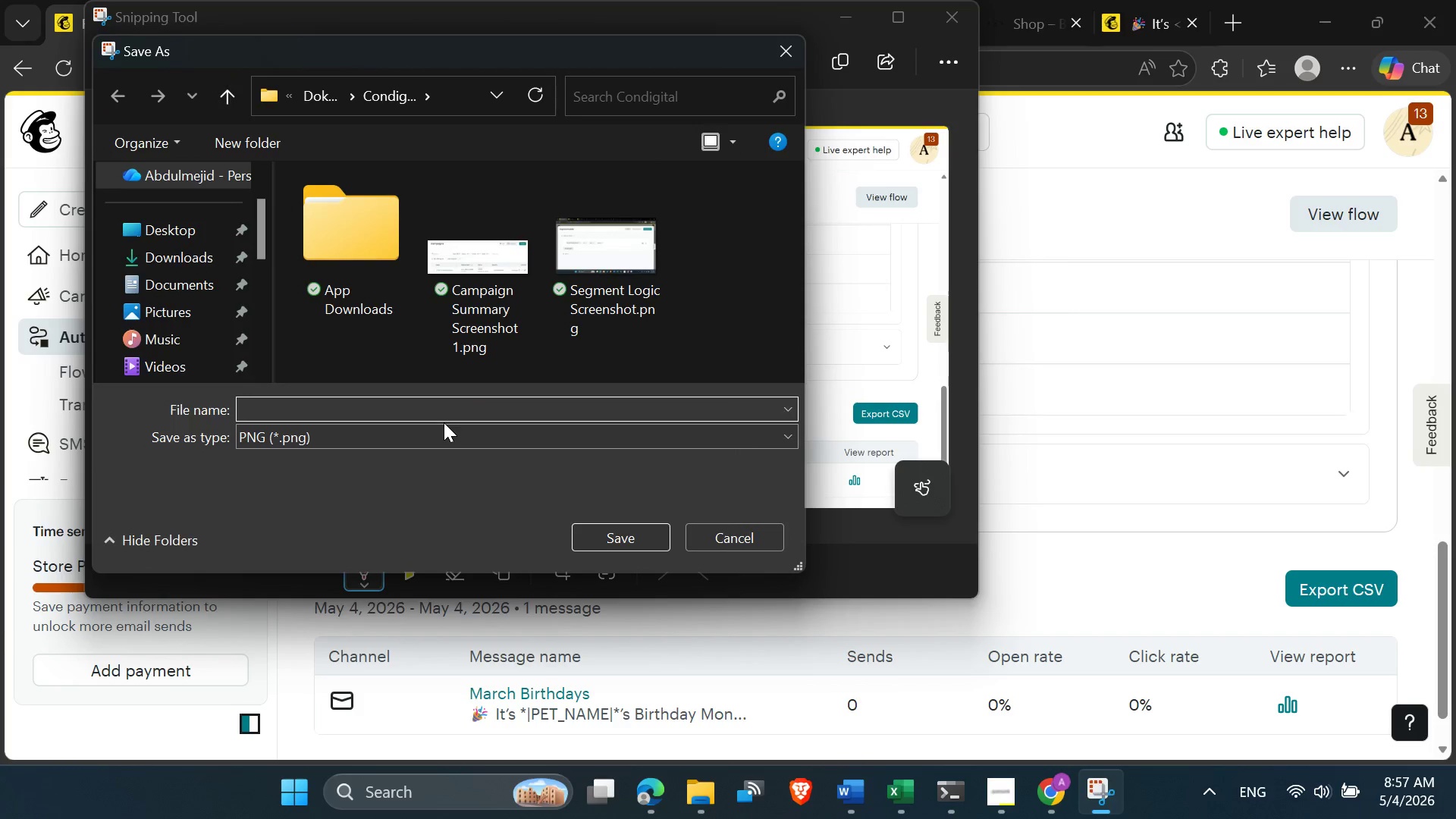 
key(Meta+V)
 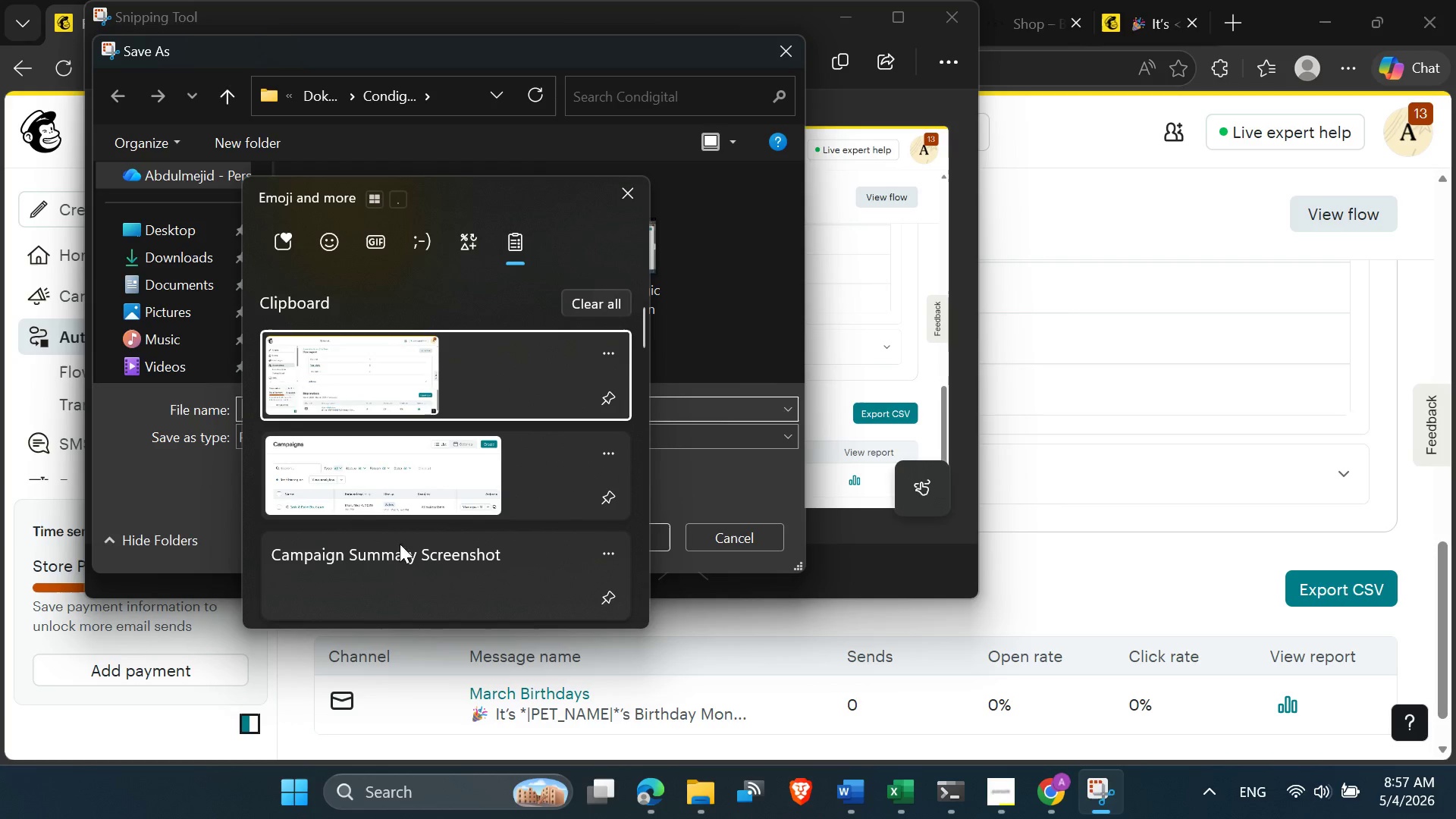 
key(Control+ControlLeft)
 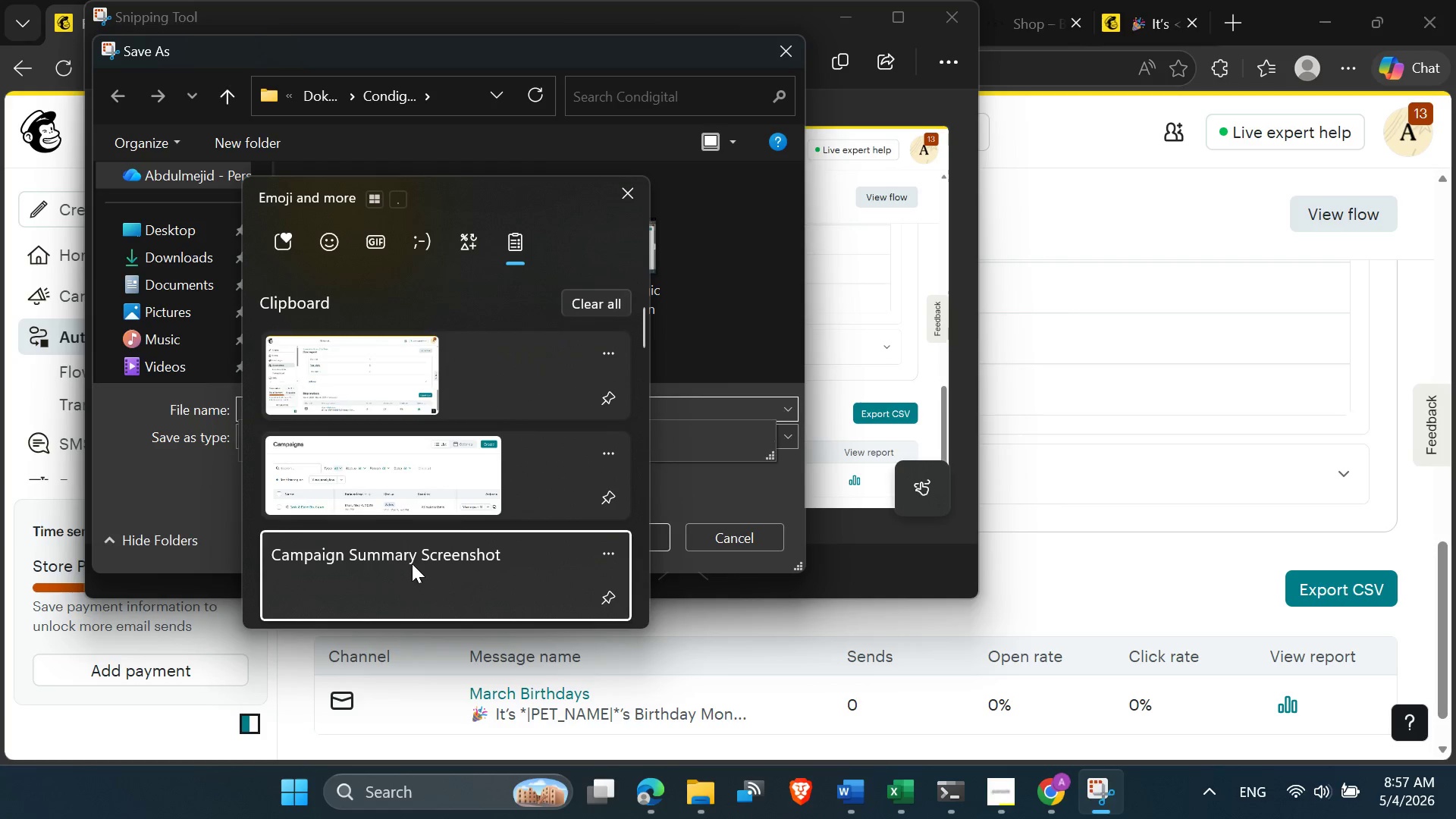 
key(Control+V)
 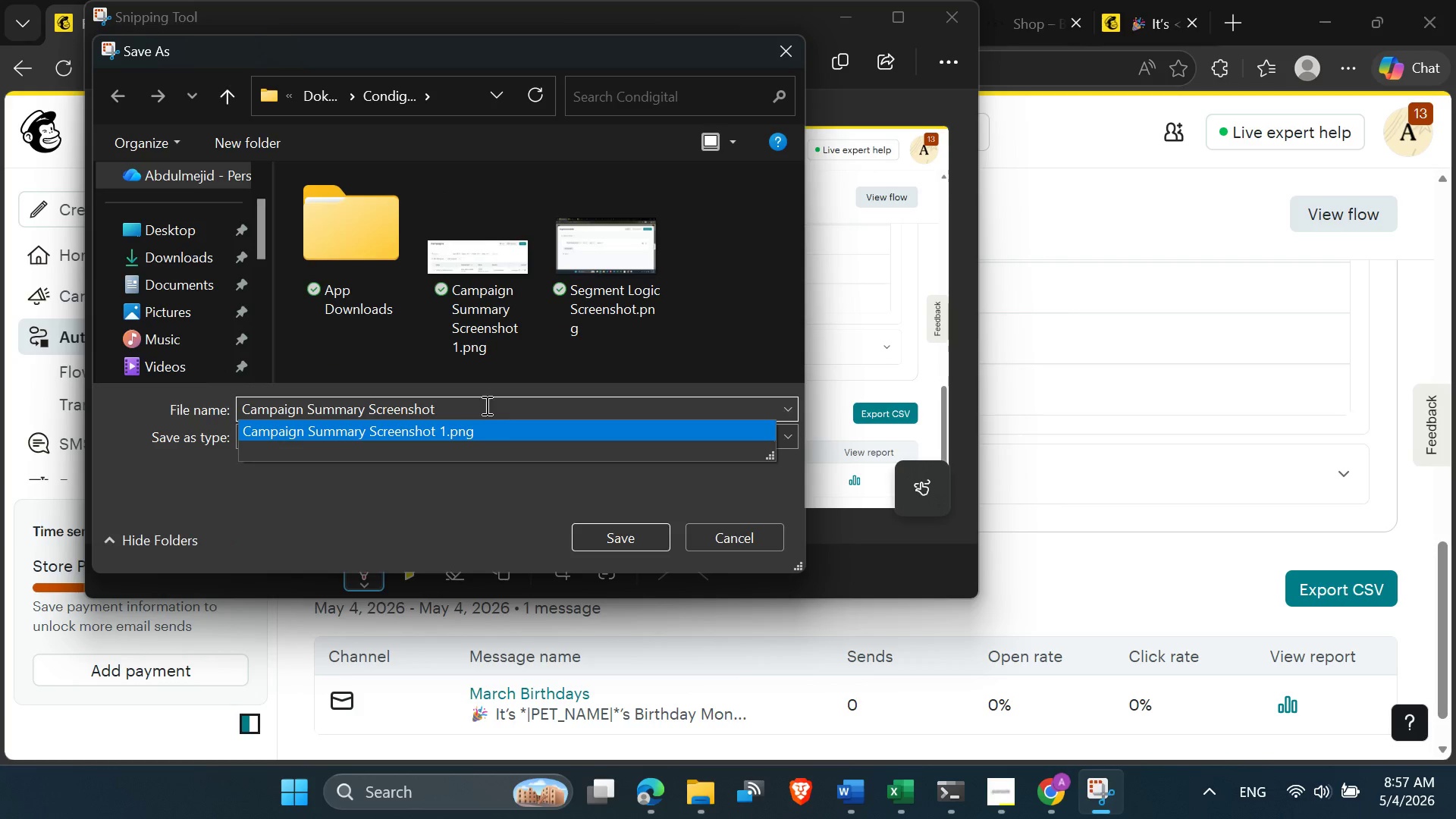 
key(Space)
 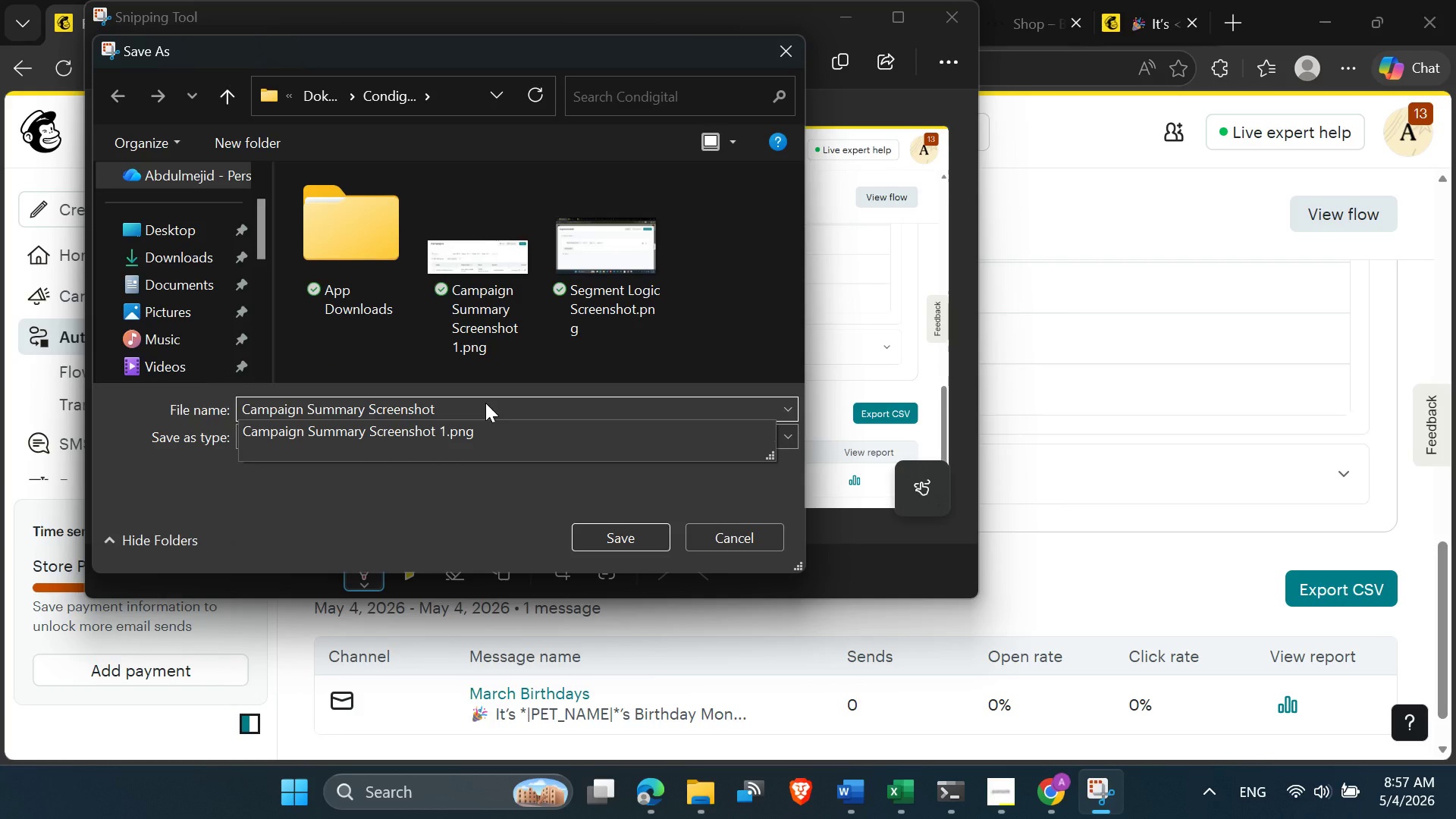 
key(2)
 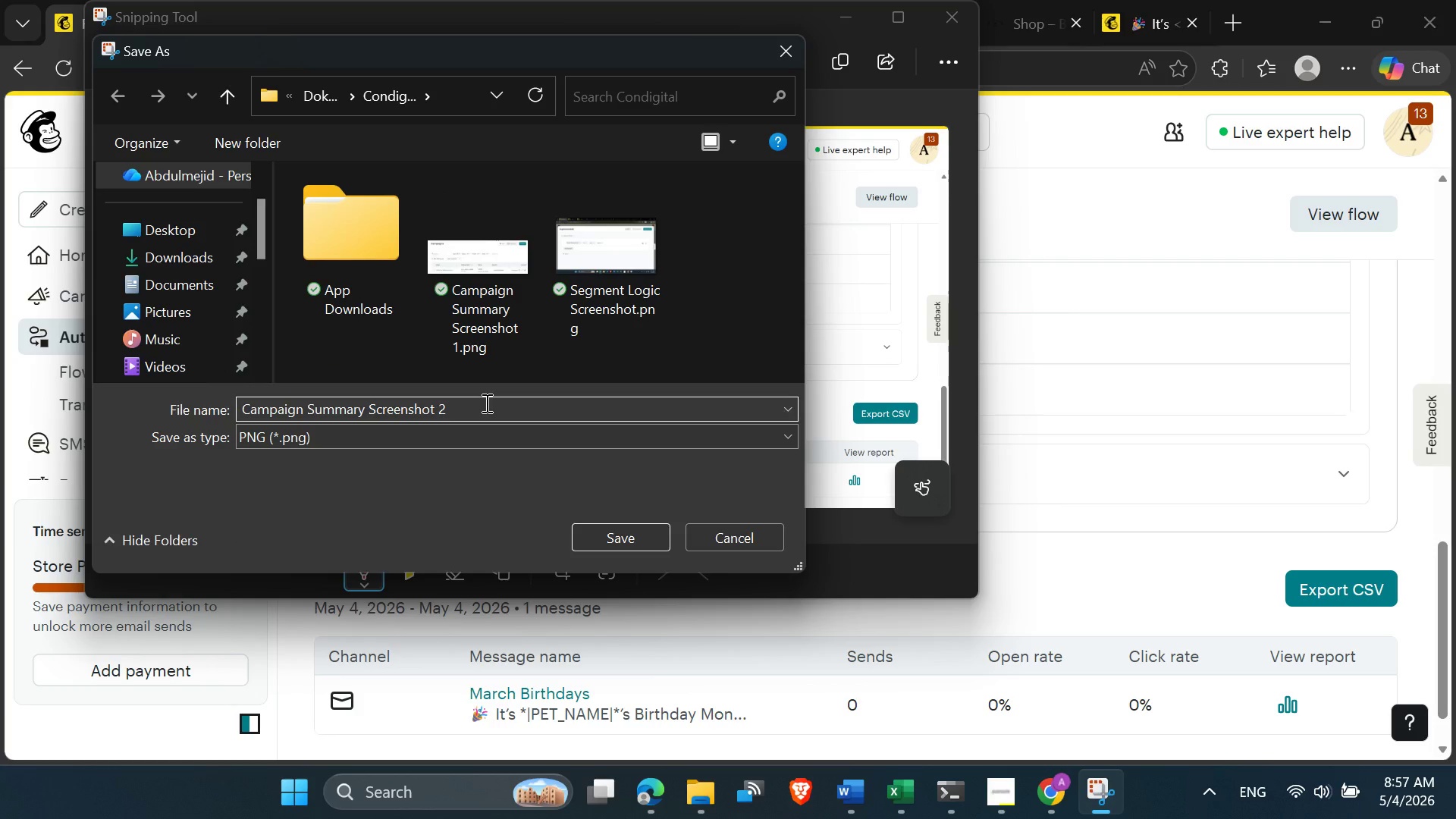 
key(Enter)
 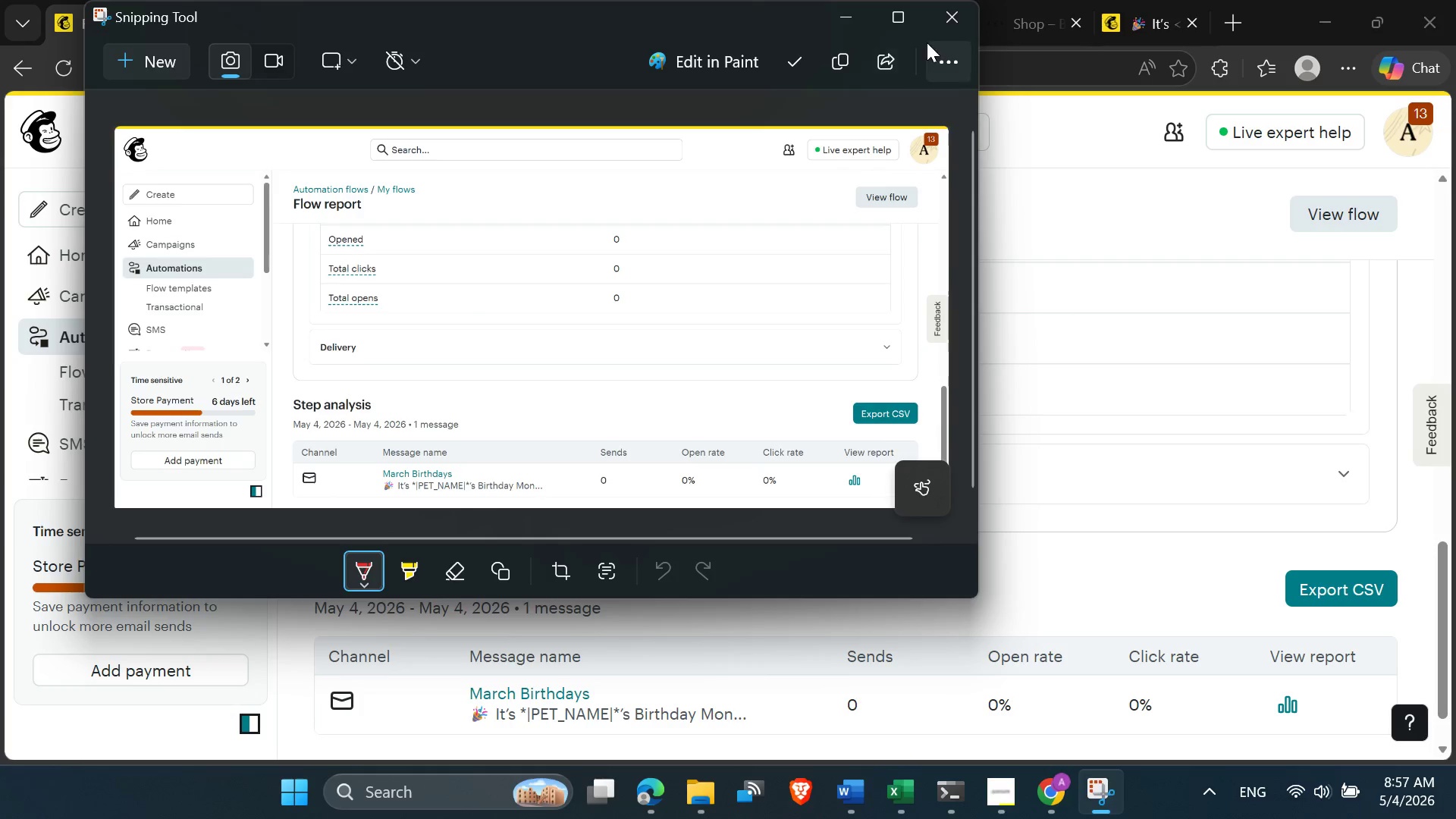 